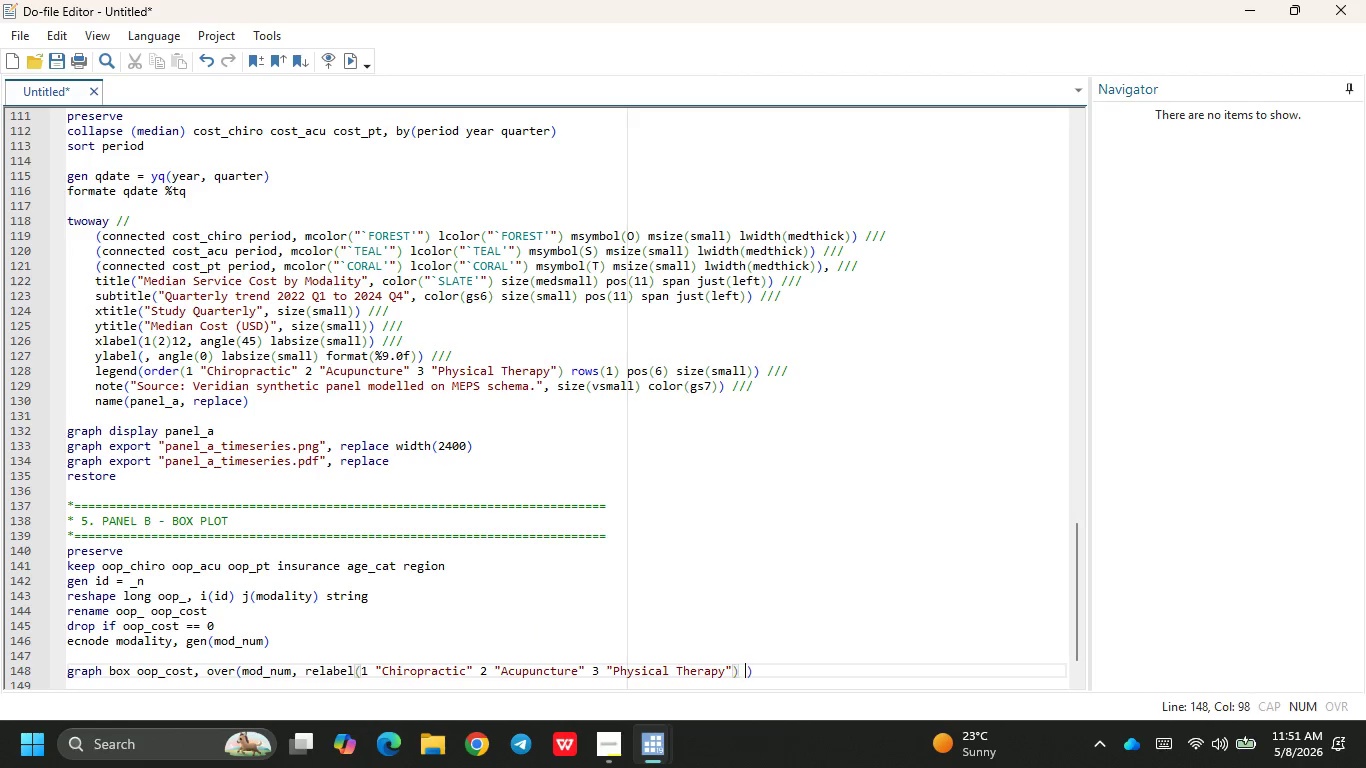 
type( label)
 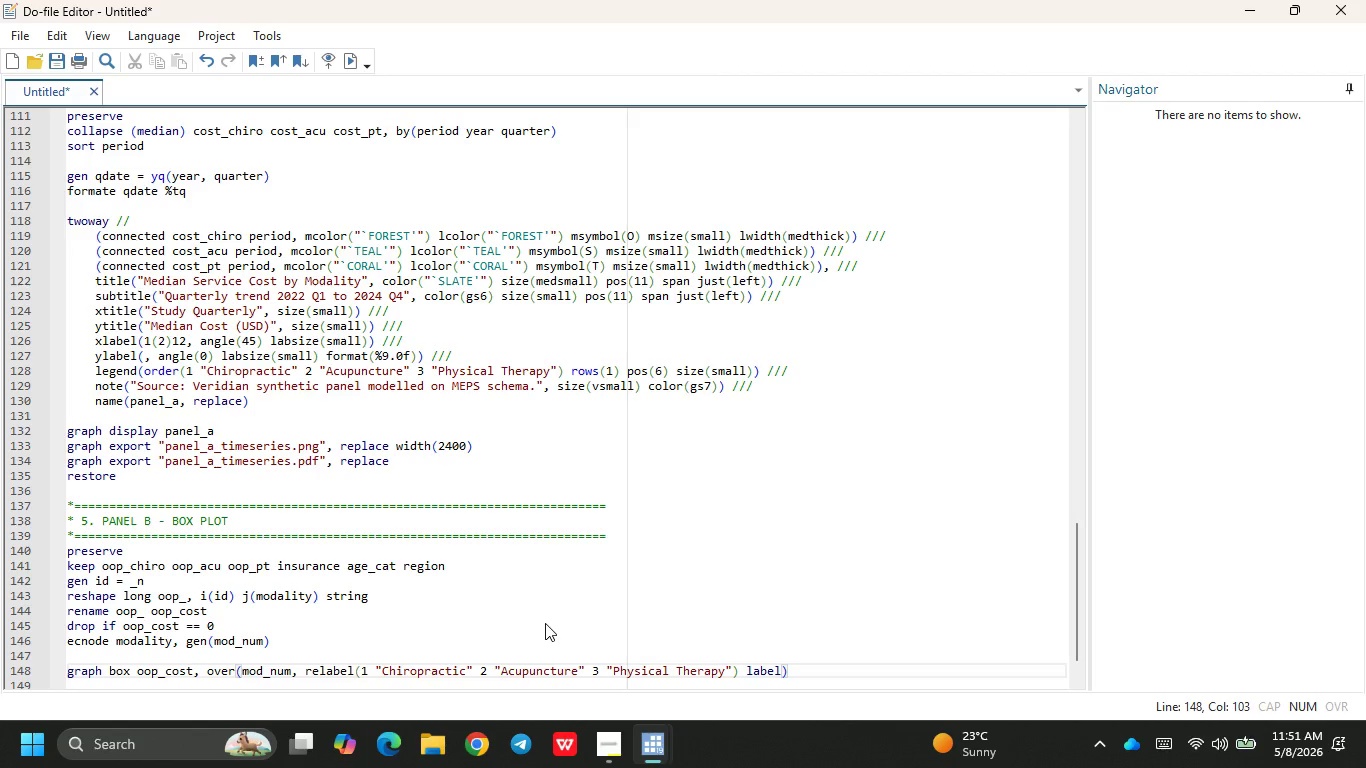 
type((lab)
 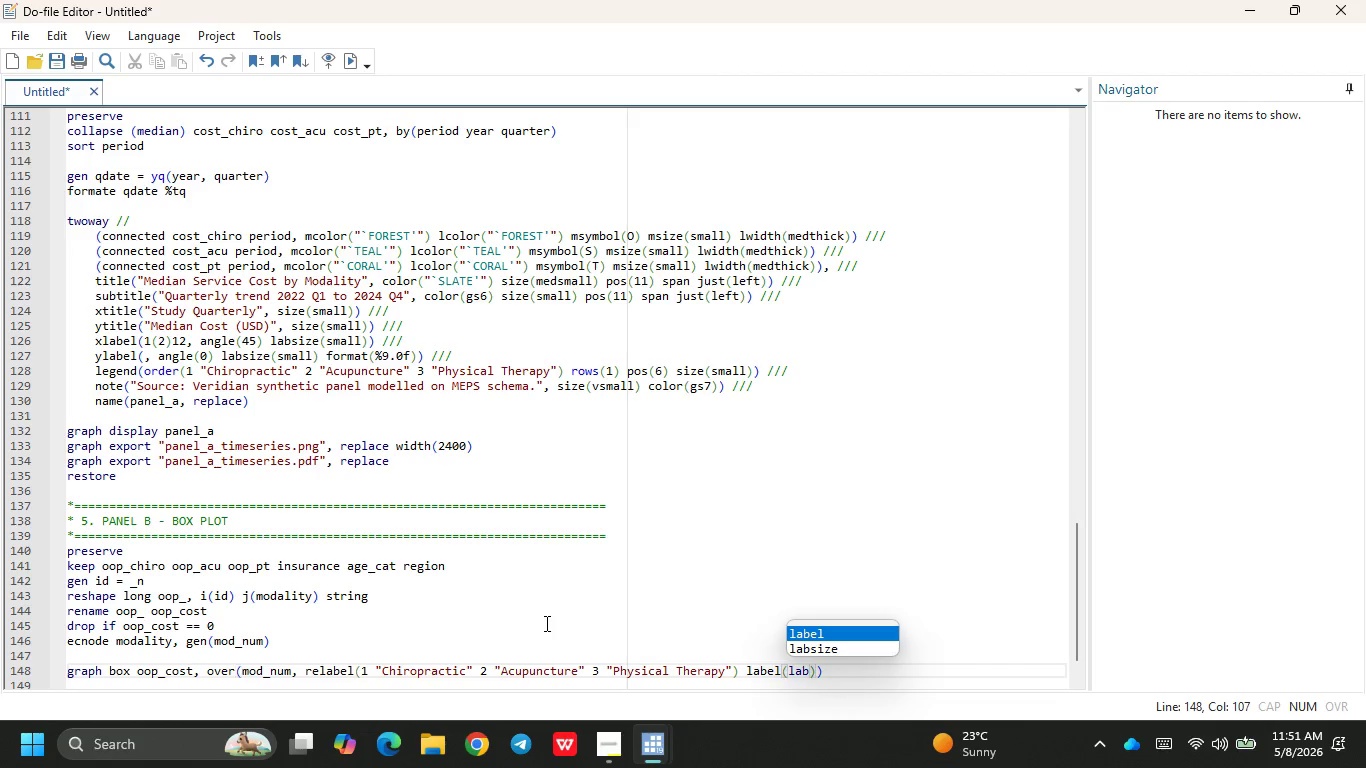 
key(Enter)
 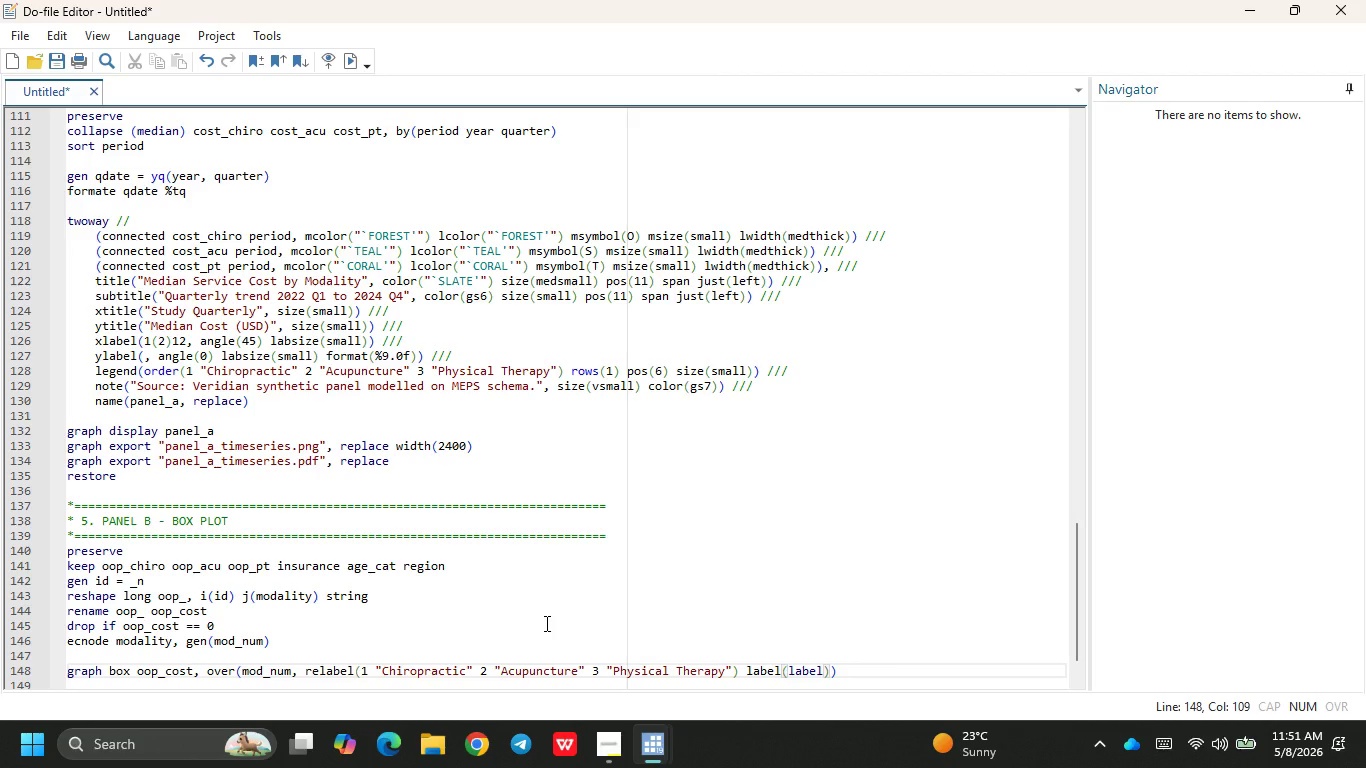 
key(Backspace)
key(Backspace)
key(Backspace)
type(bsiz)
 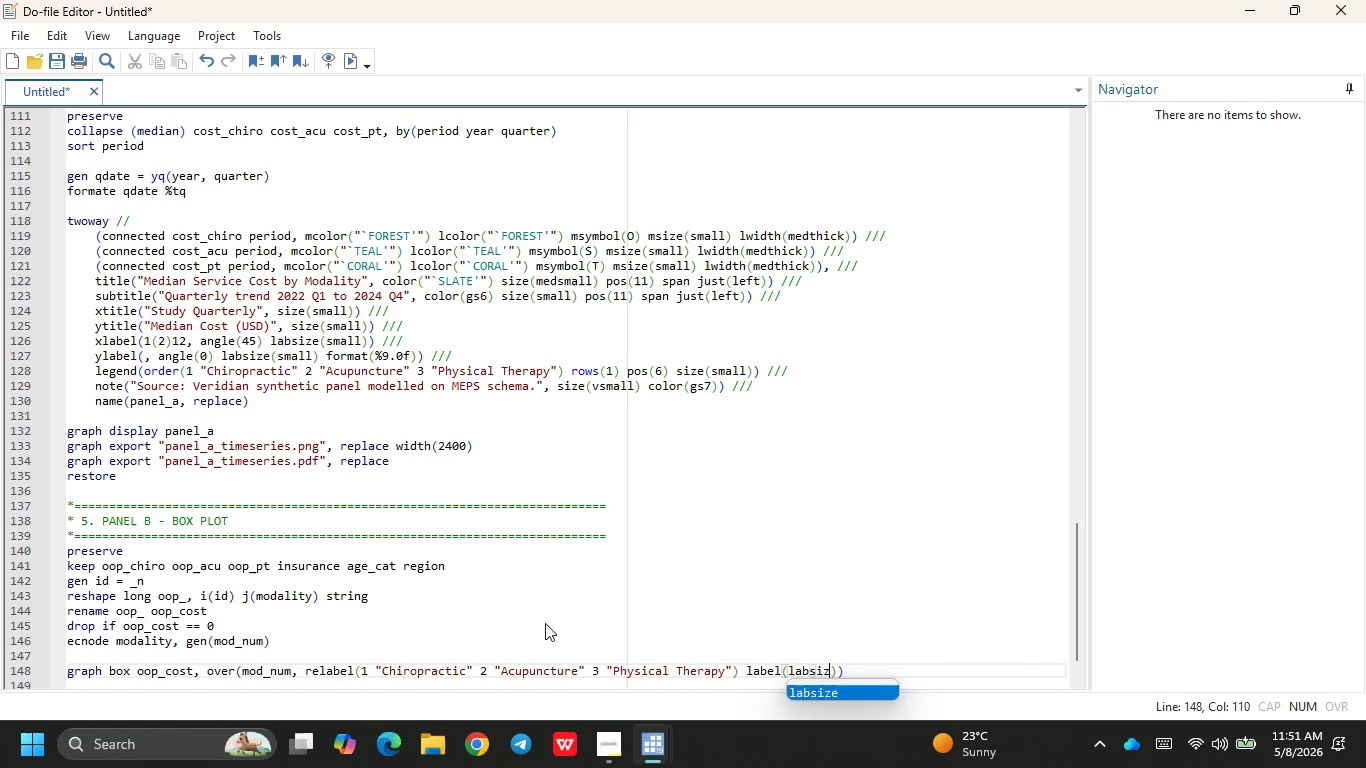 
key(Enter)
 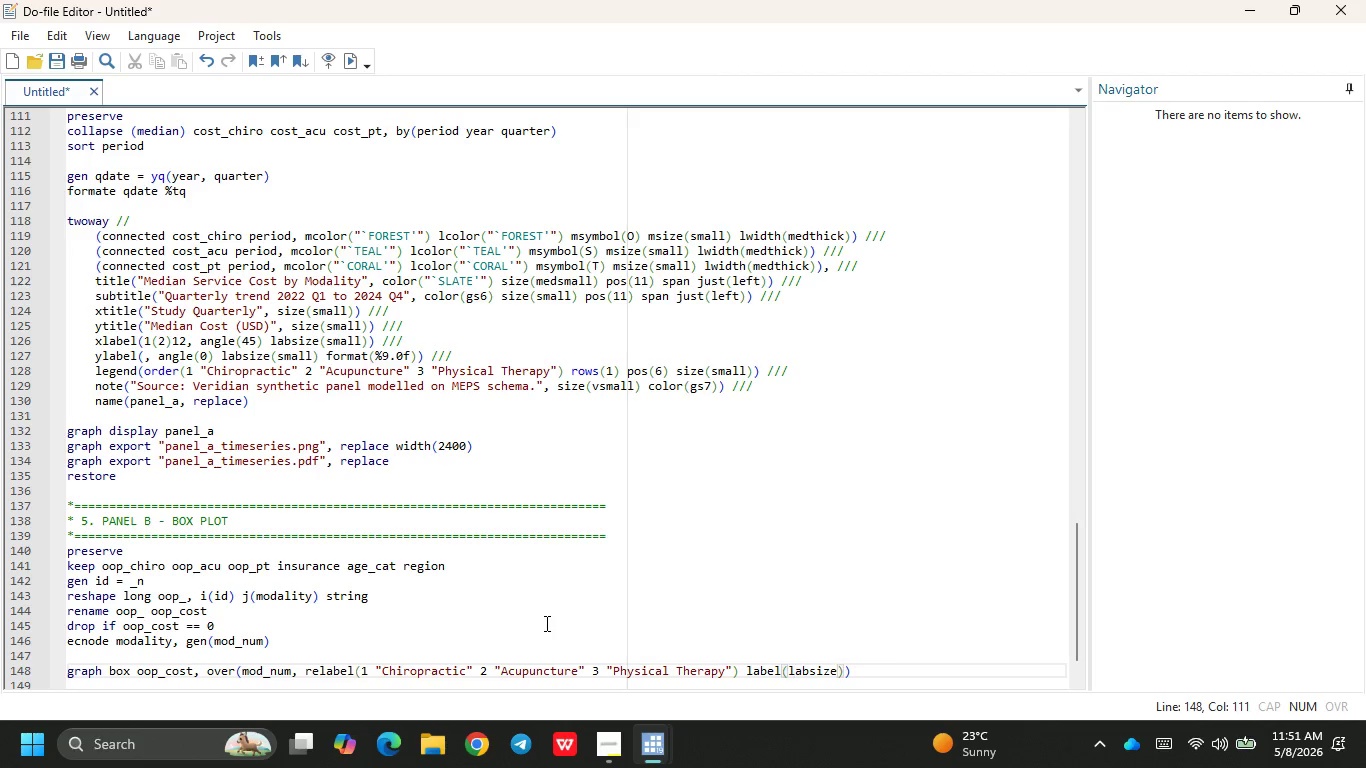 
type((ms)
key(Backspace)
key(Backspace)
type(small)
 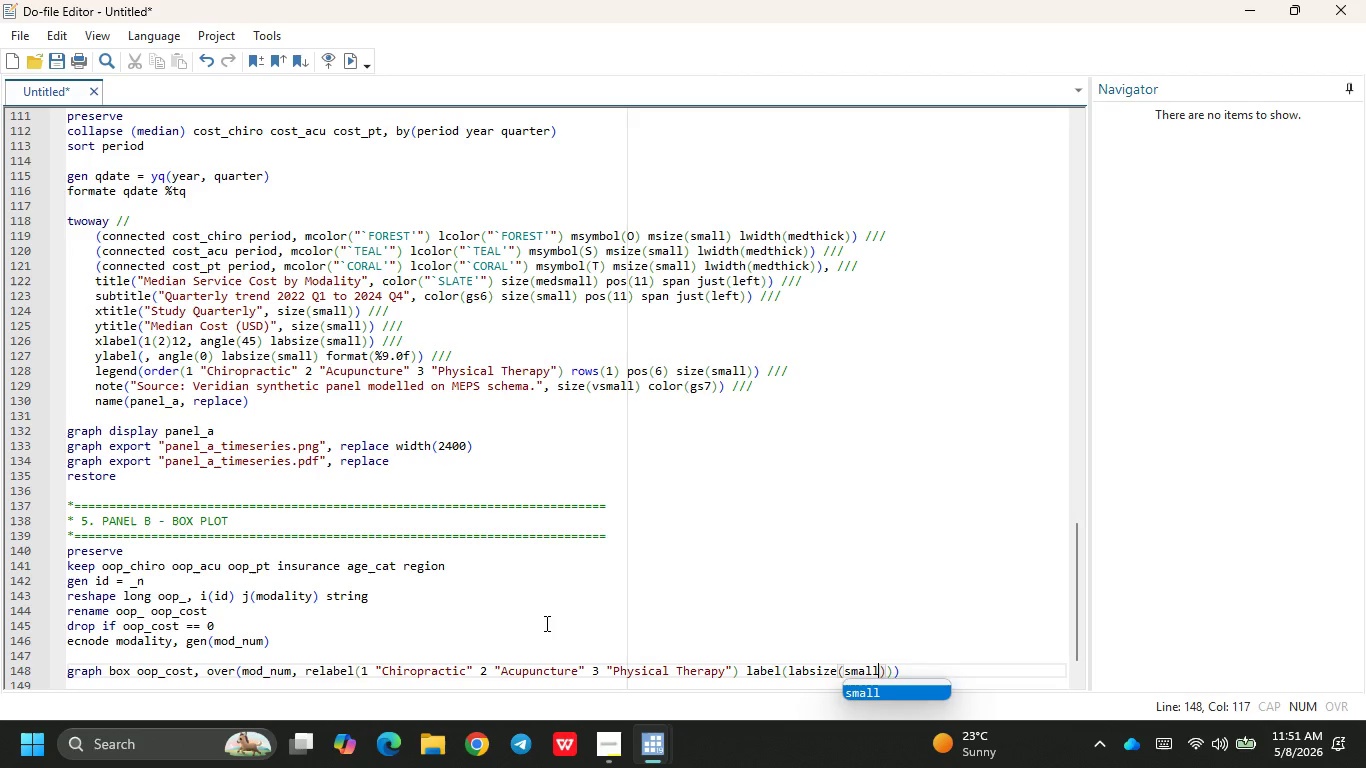 
key(ArrowRight)
 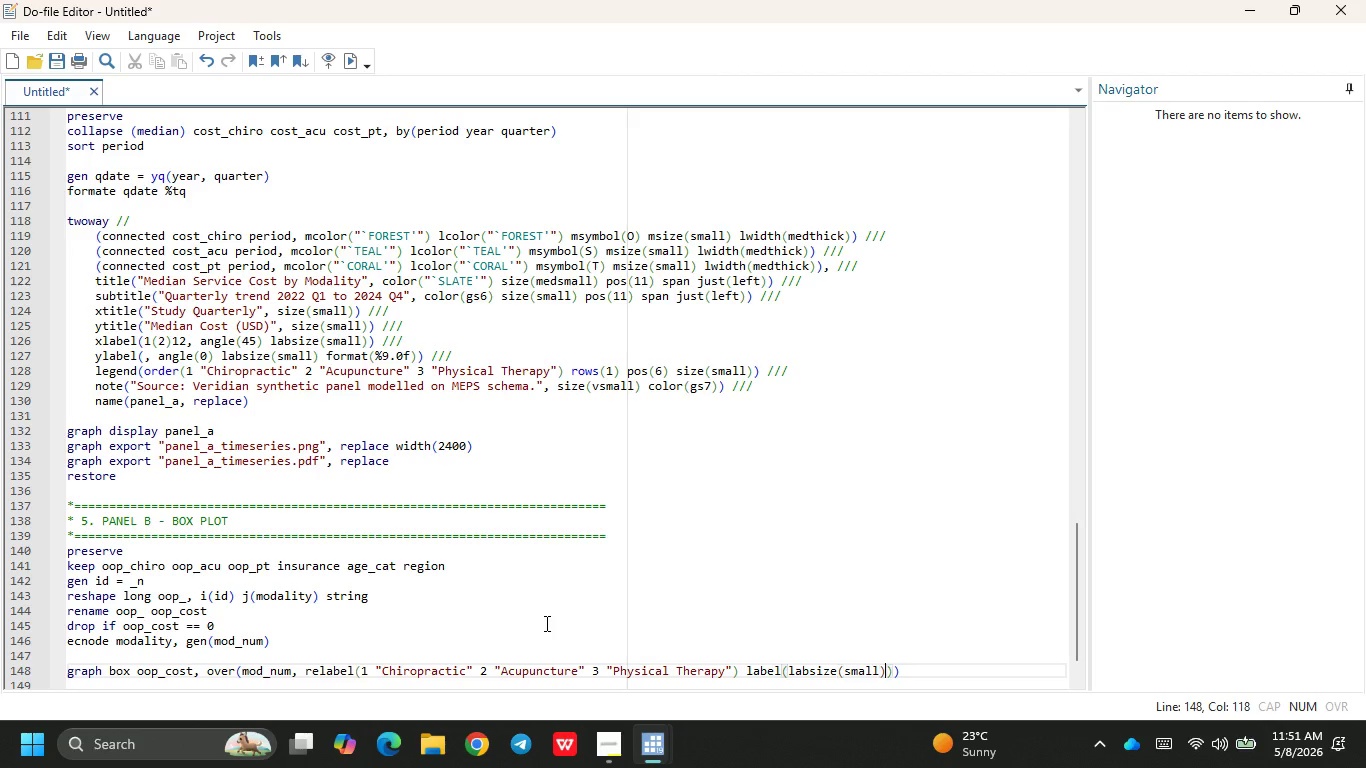 
key(ArrowRight)
 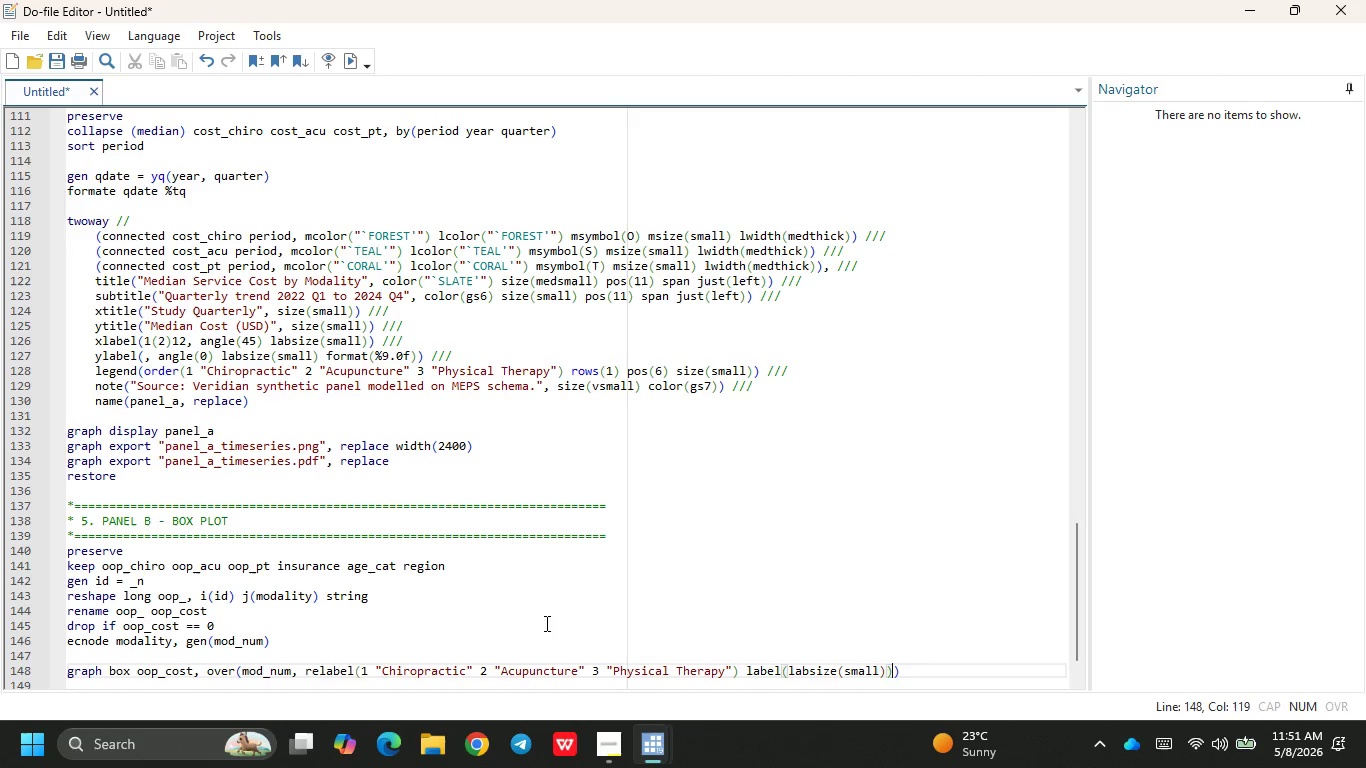 
key(ArrowRight)
 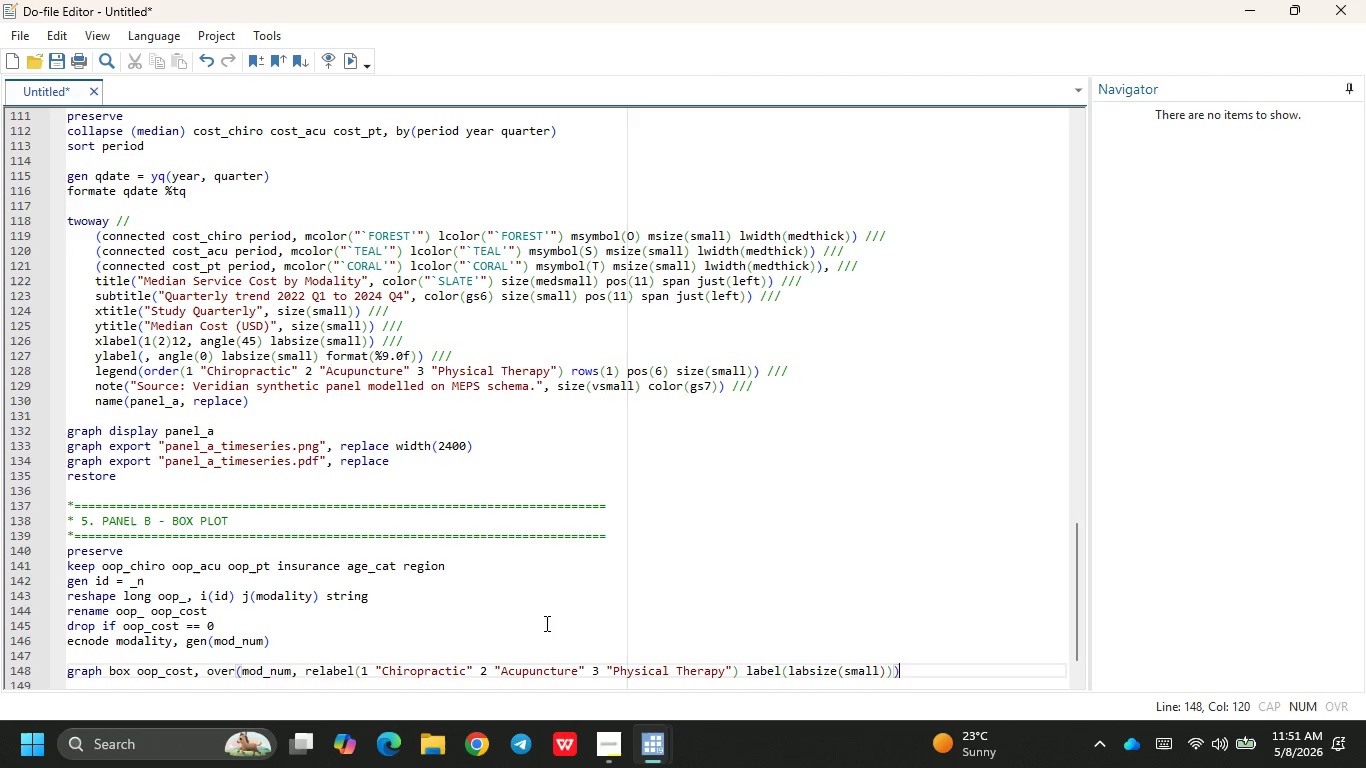 
key(Space)
 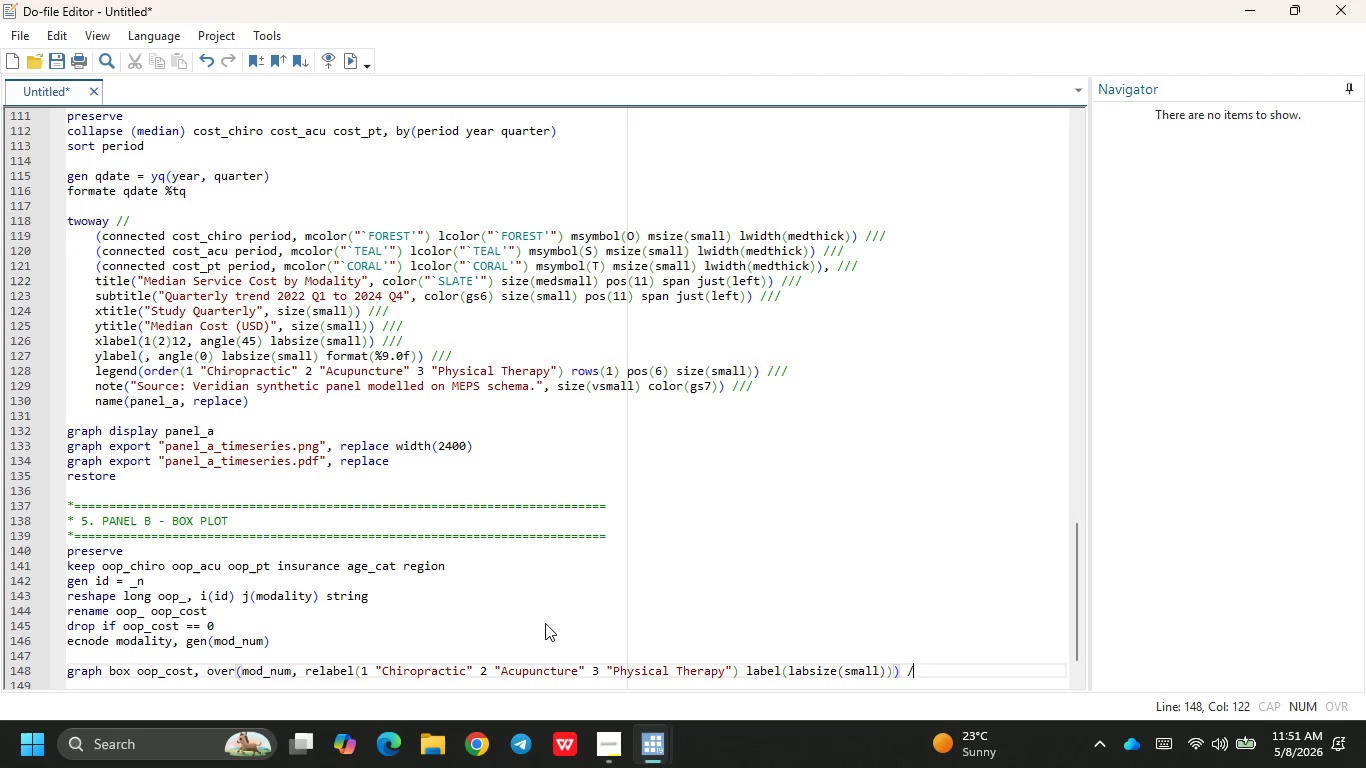 
key(Slash)
 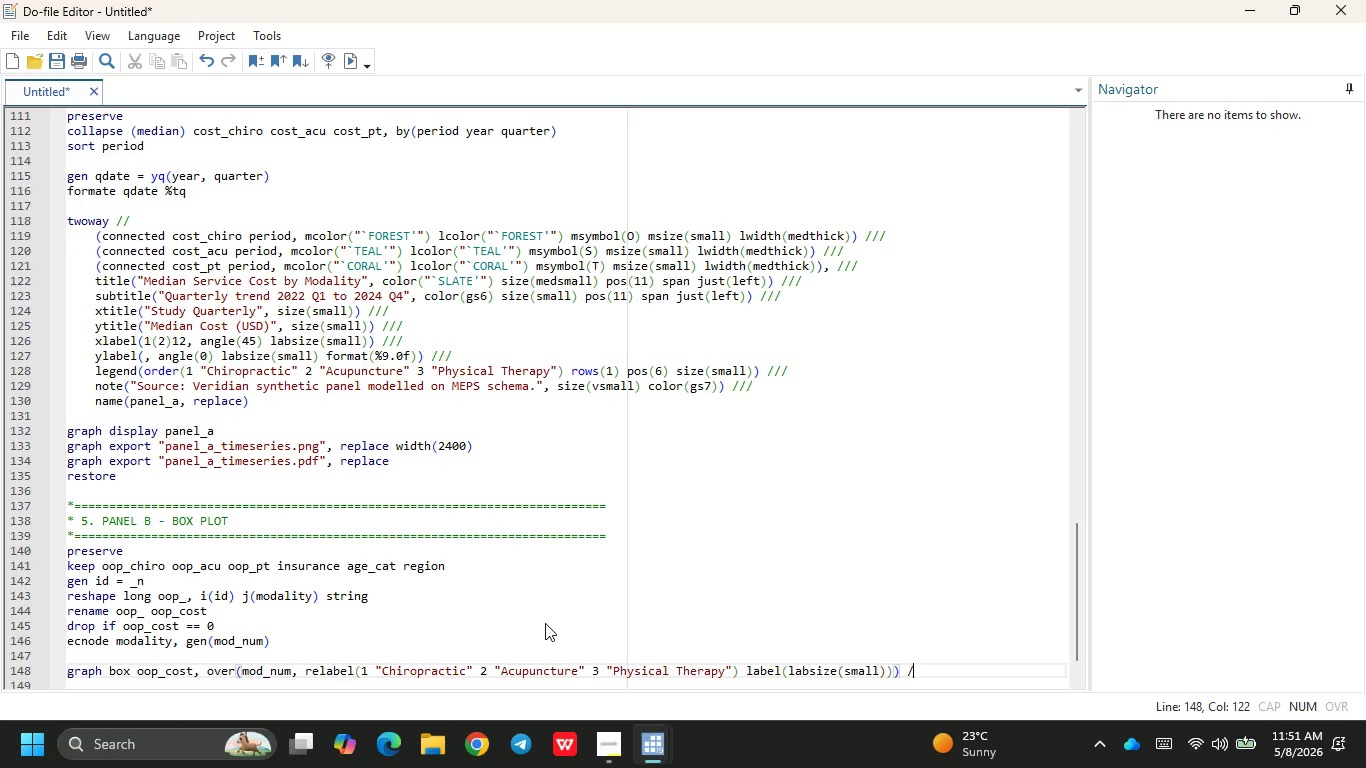 
key(Slash)
 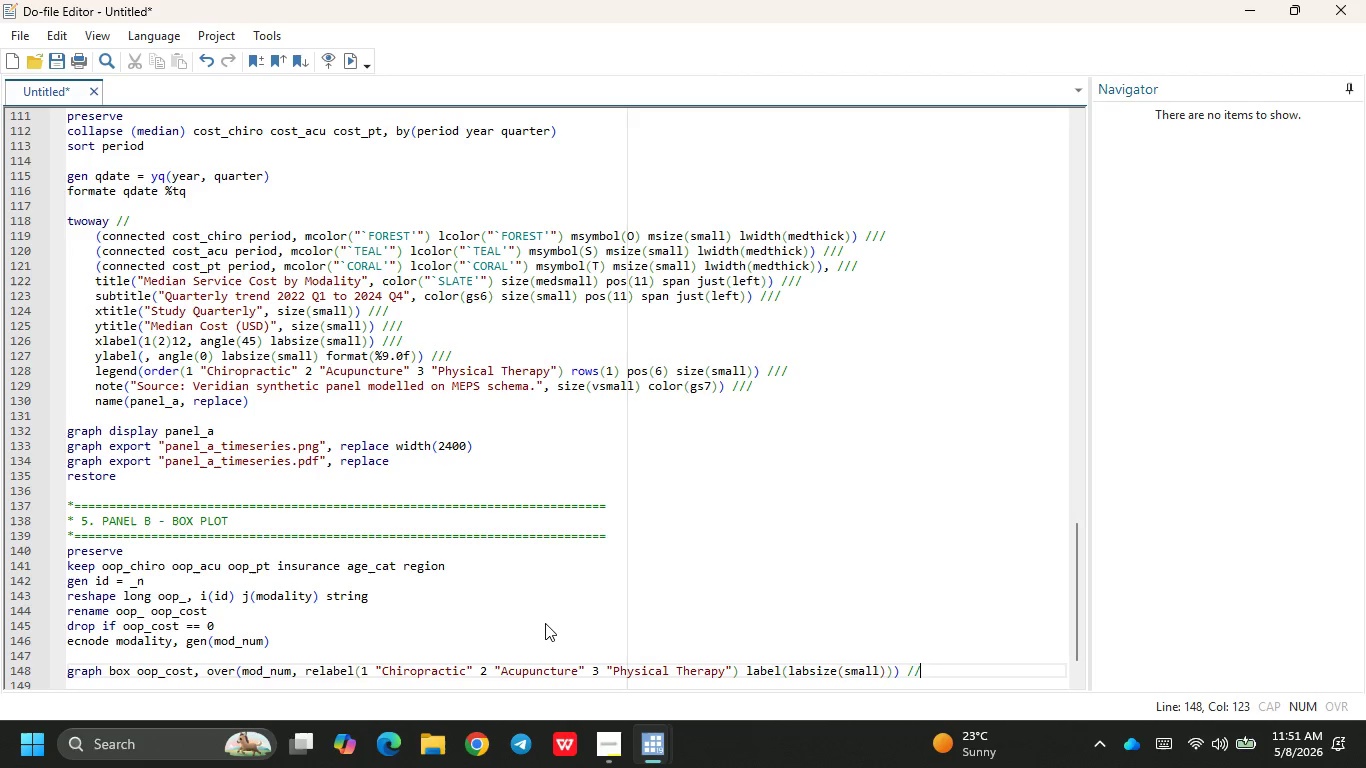 
key(Slash)
 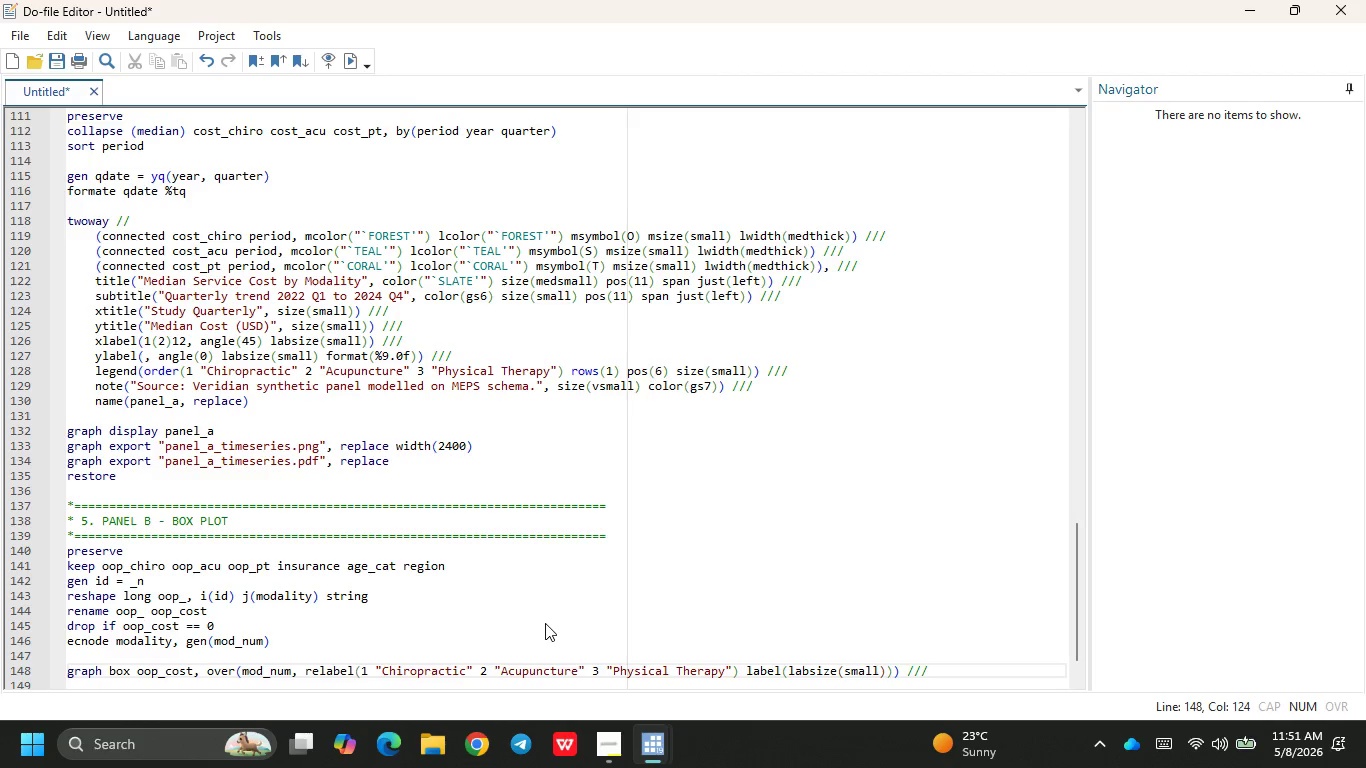 
key(Enter)
 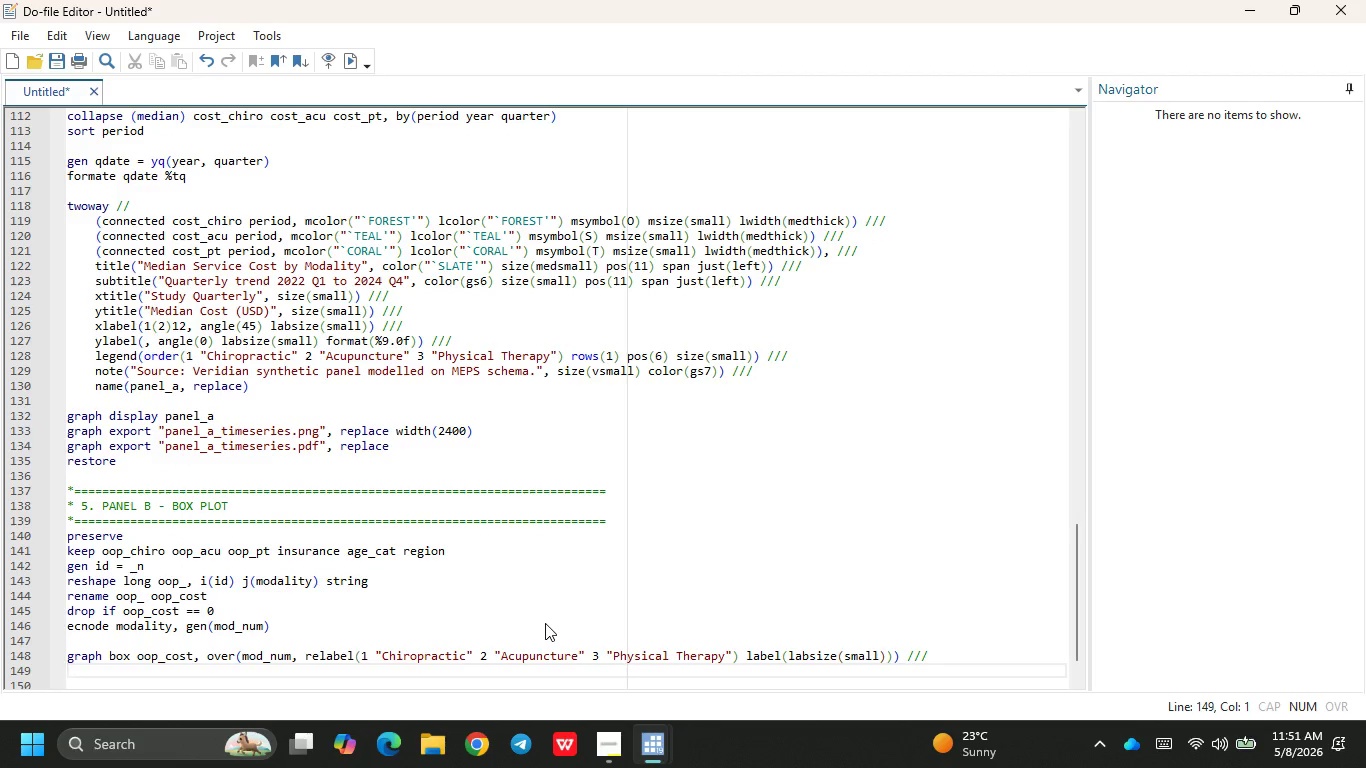 
key(Tab)
type(  box(1, color("`FOR)
 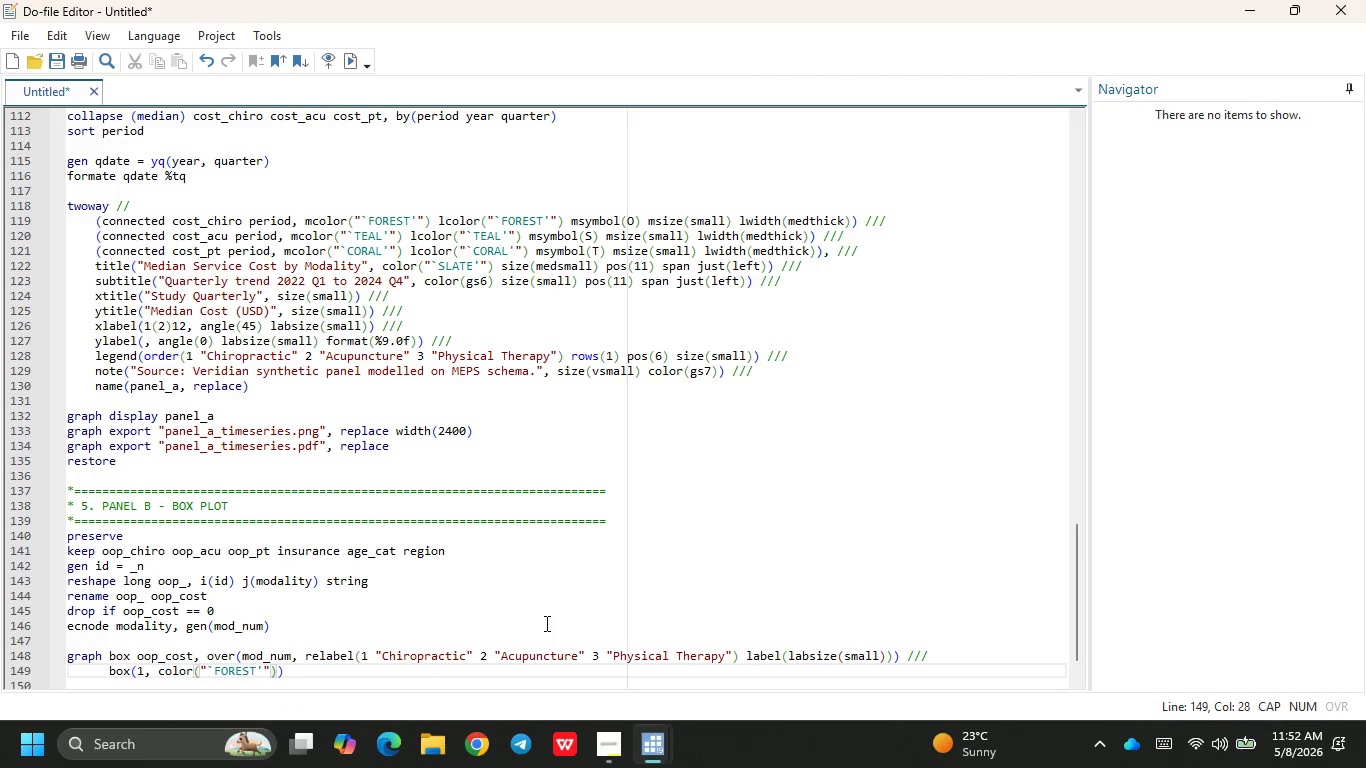 
 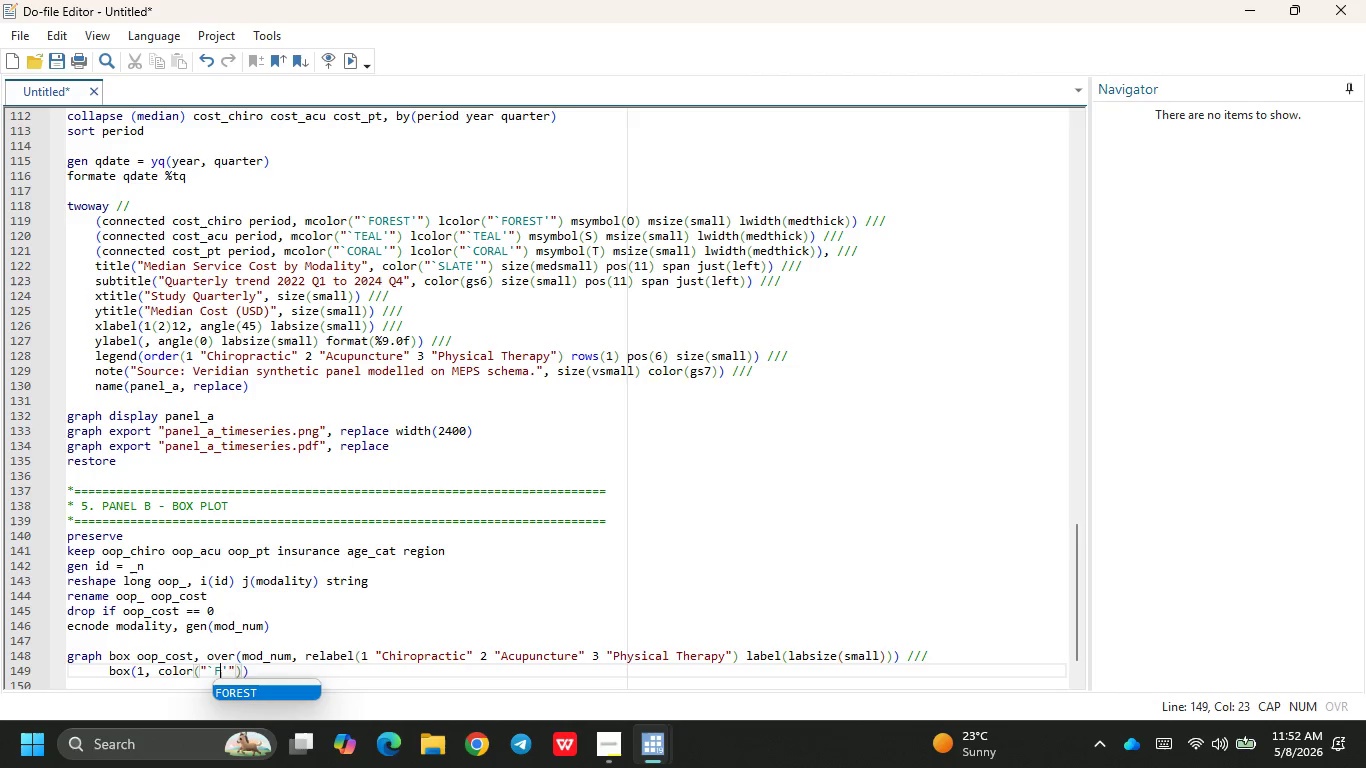 
key(Enter)
 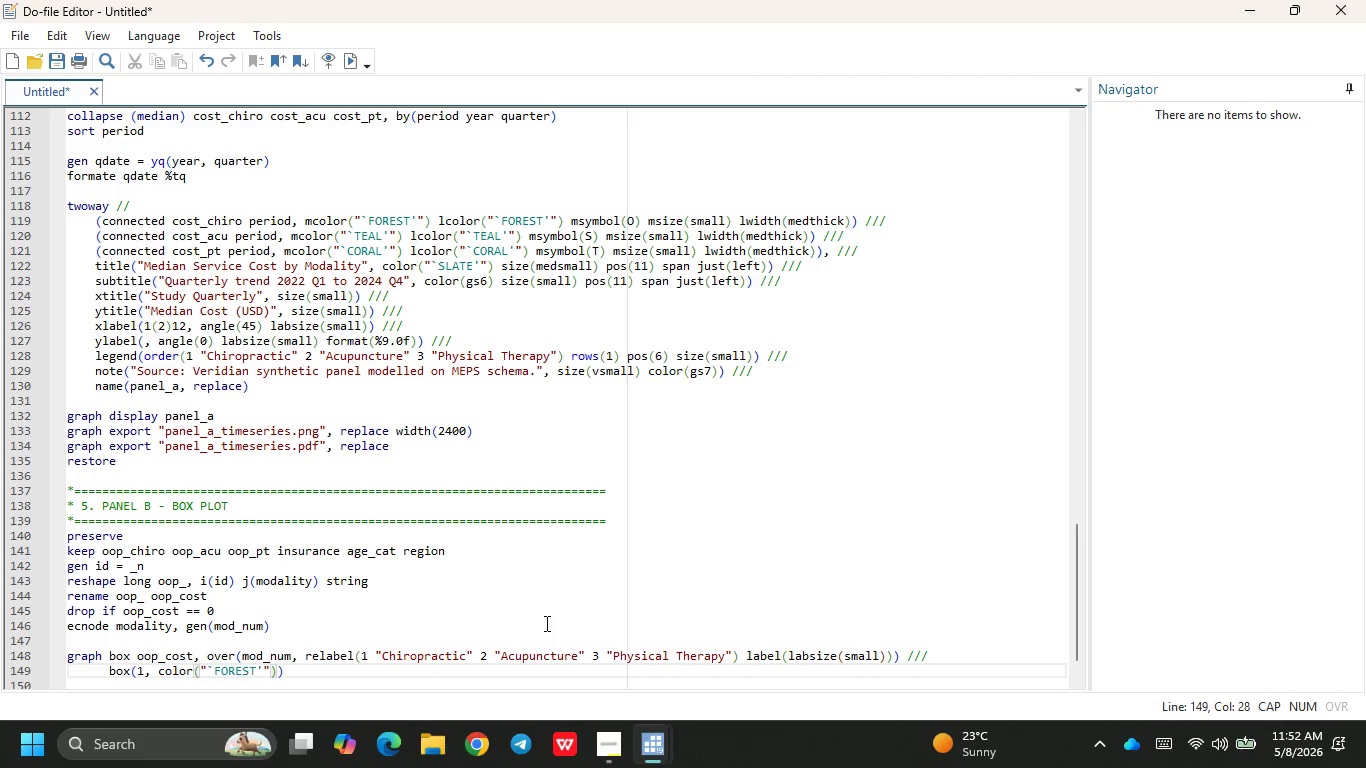 
key(ArrowRight)
 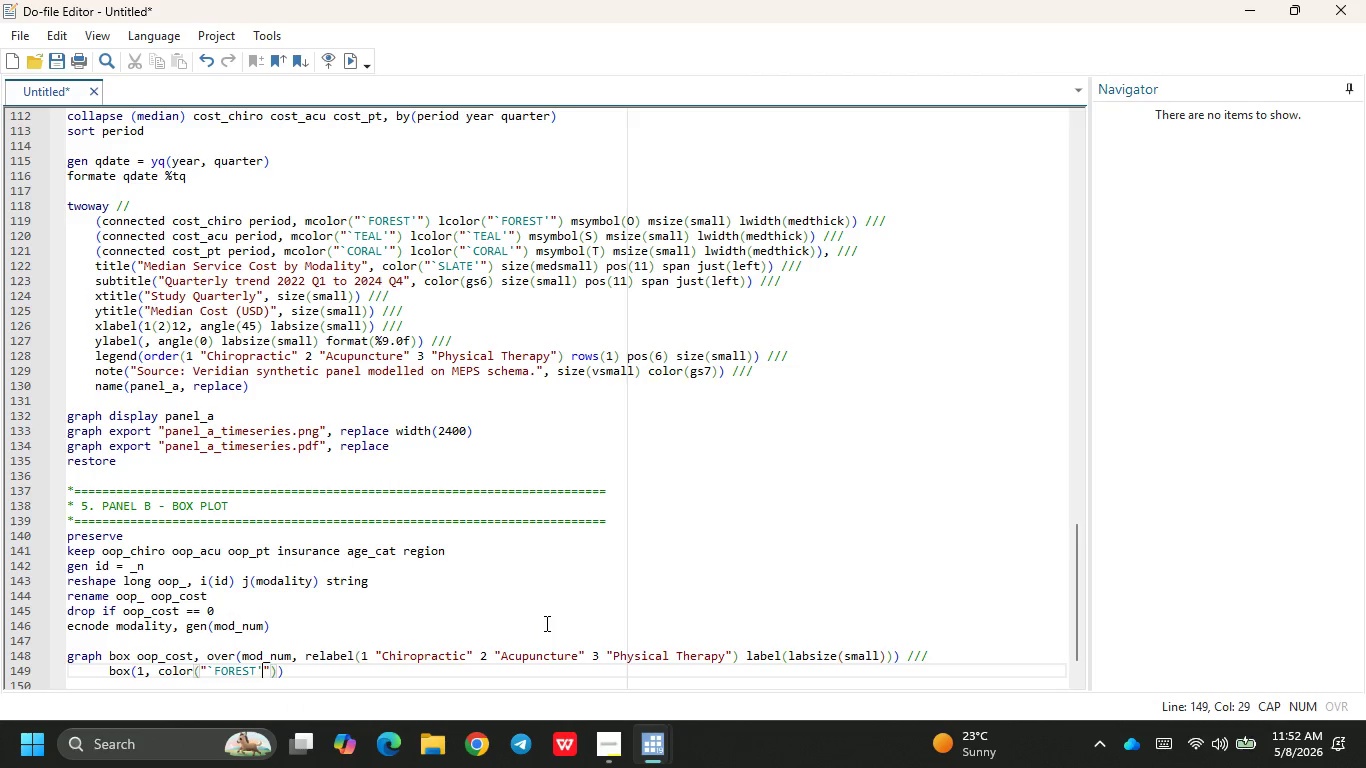 
key(ArrowRight)
 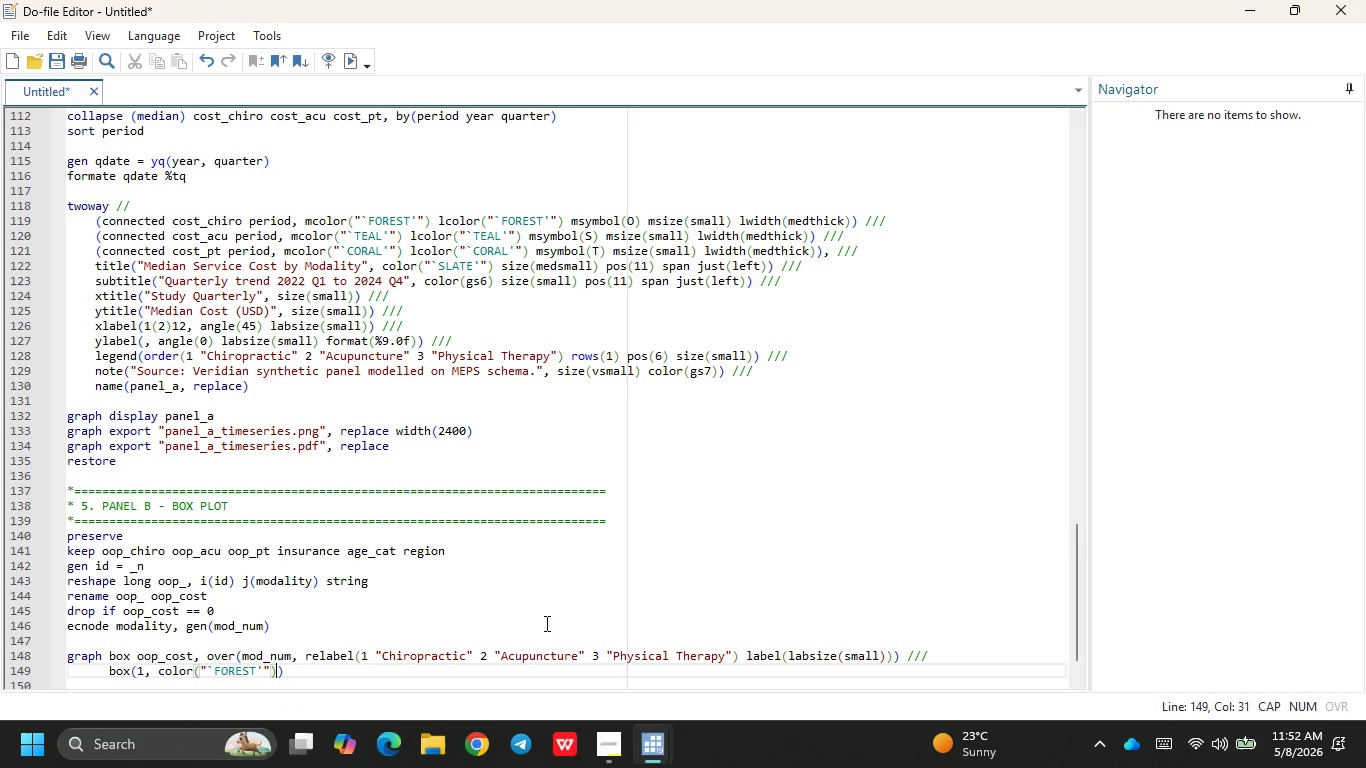 
key(ArrowRight)
 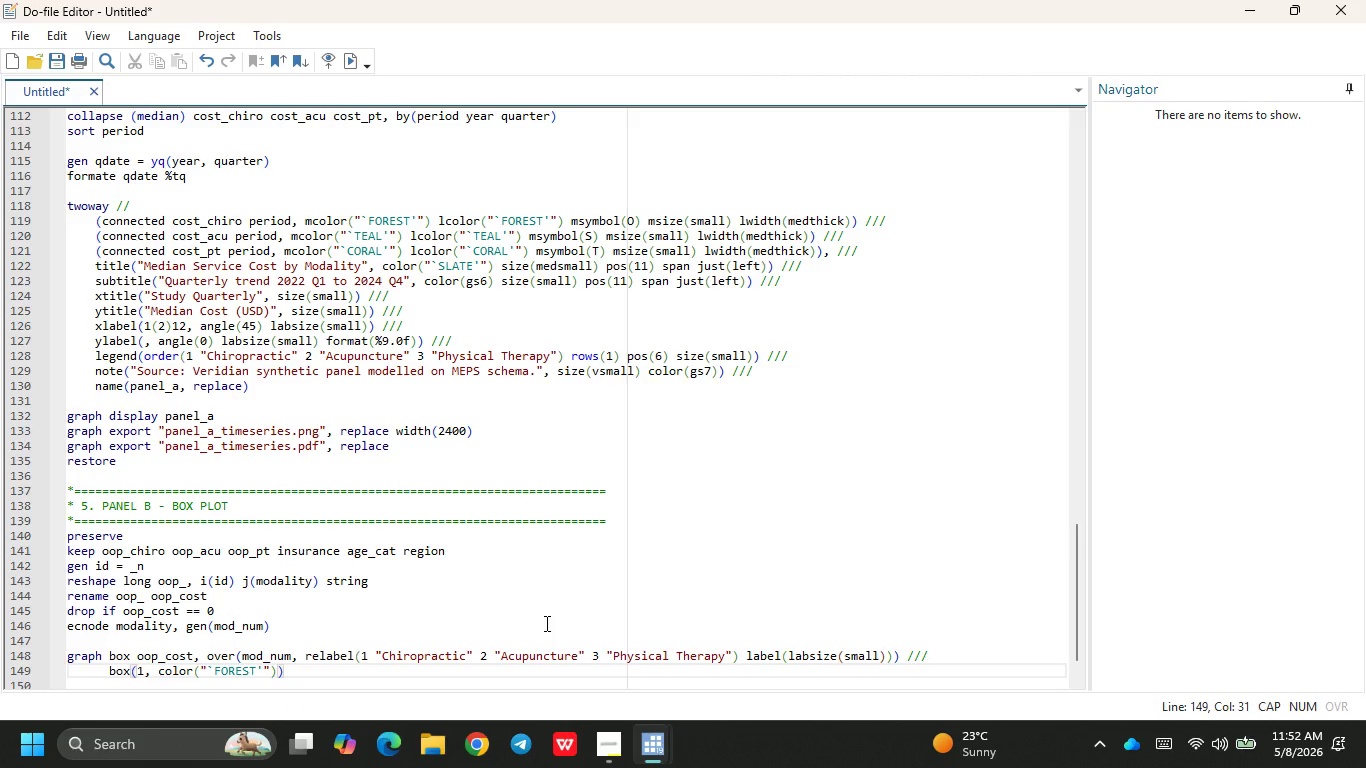 
type( BOX)
key(Backspace)
key(Backspace)
key(Backspace)
type(box(2, color("`TE)
 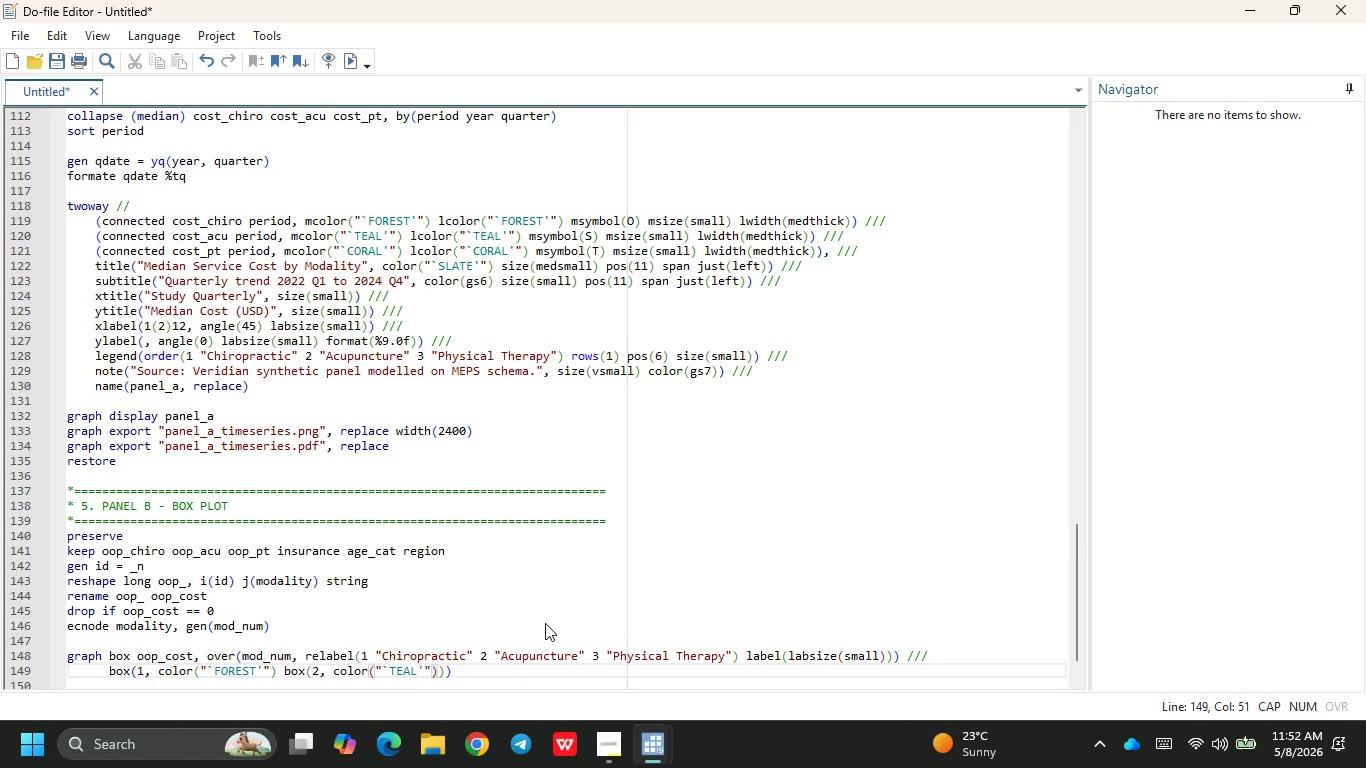 
 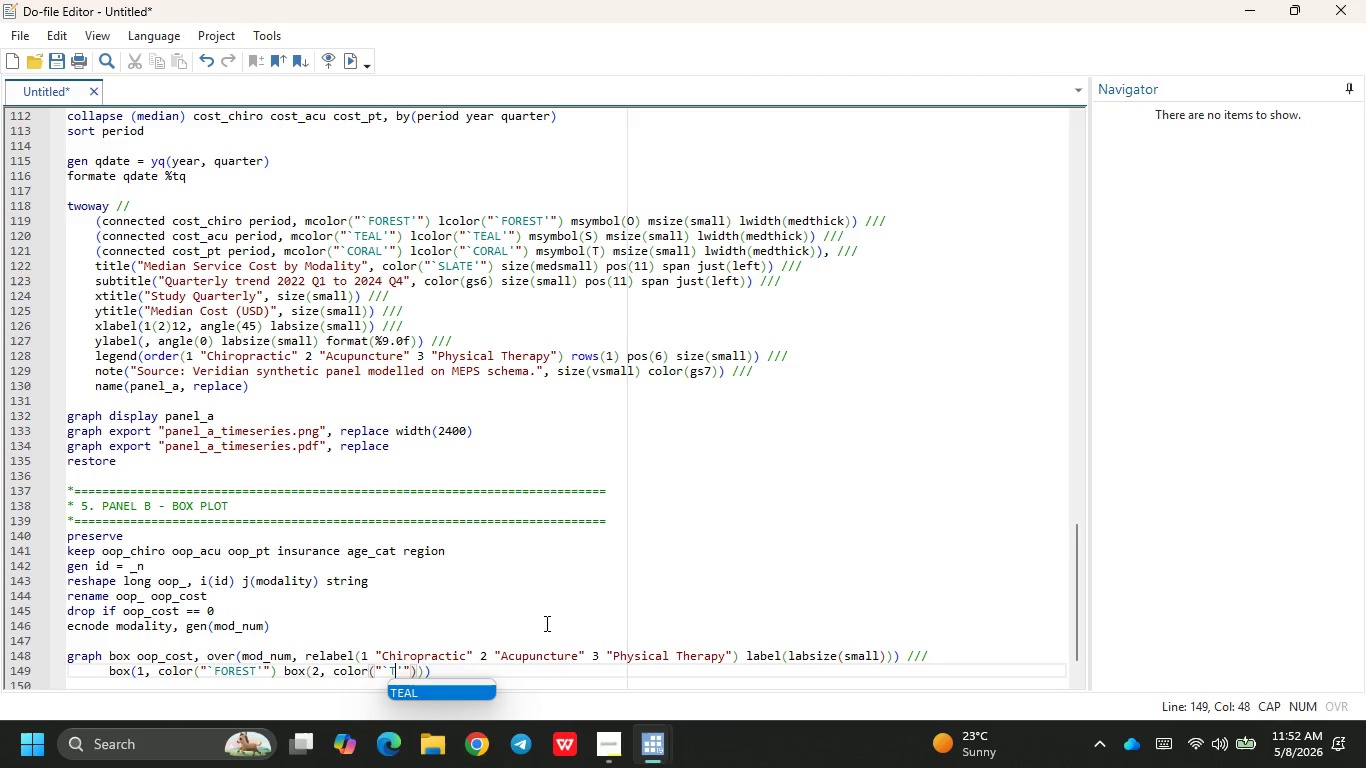 
key(Enter)
 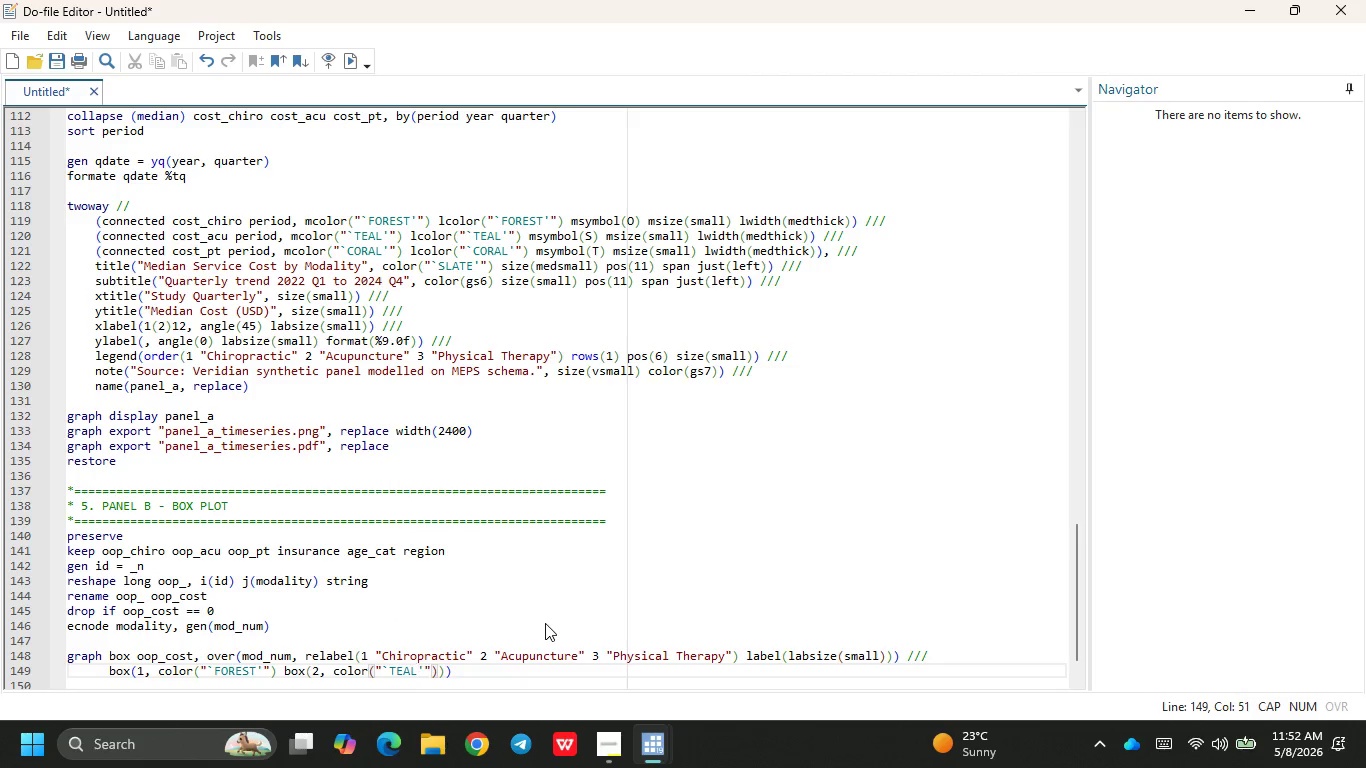 
key(ArrowRight)
 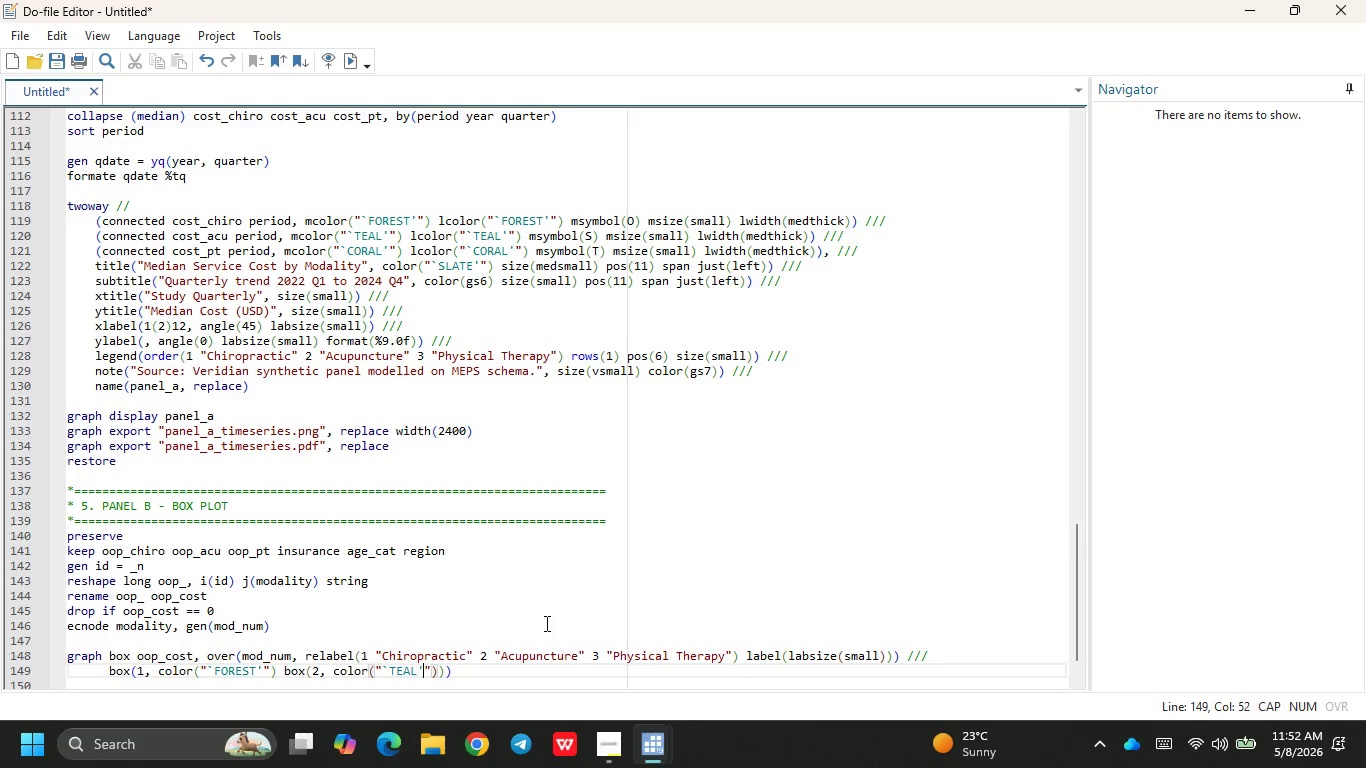 
key(ArrowRight)
 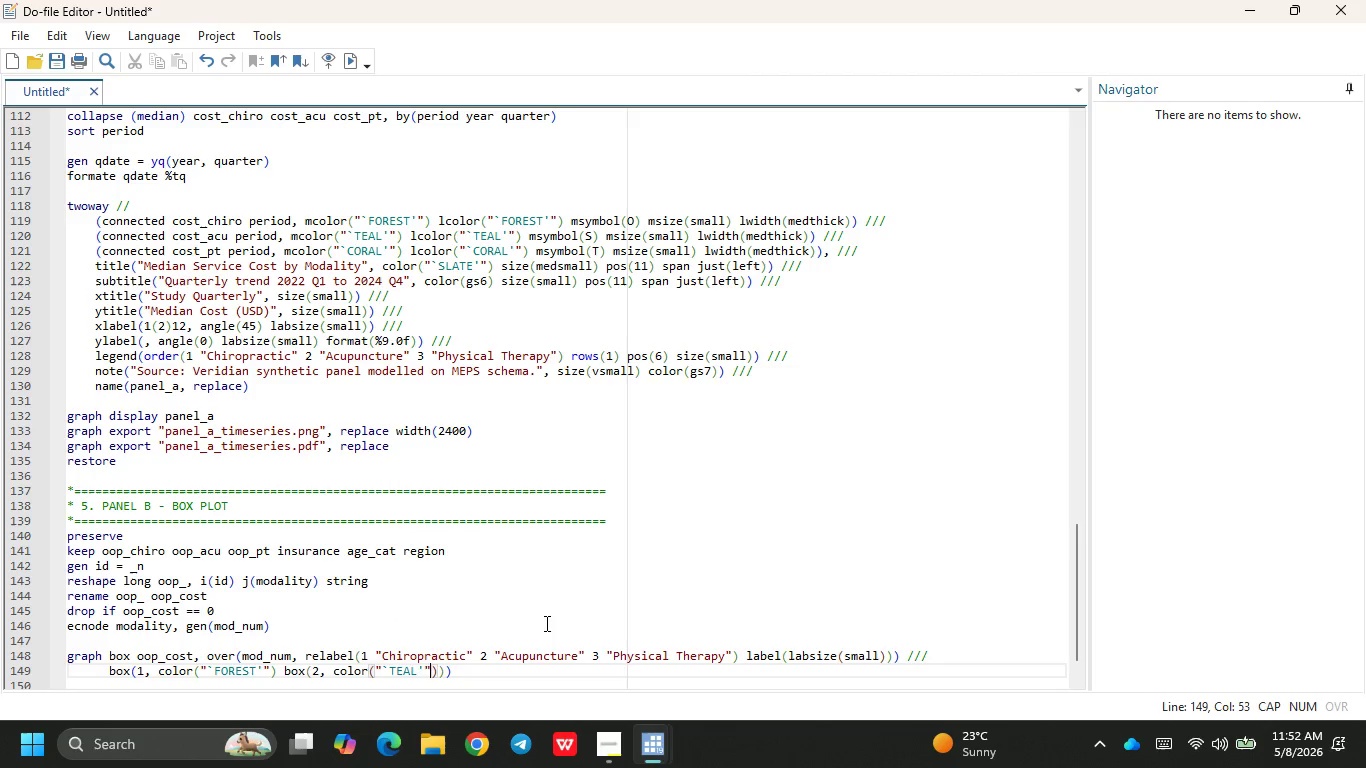 
key(ArrowRight)
 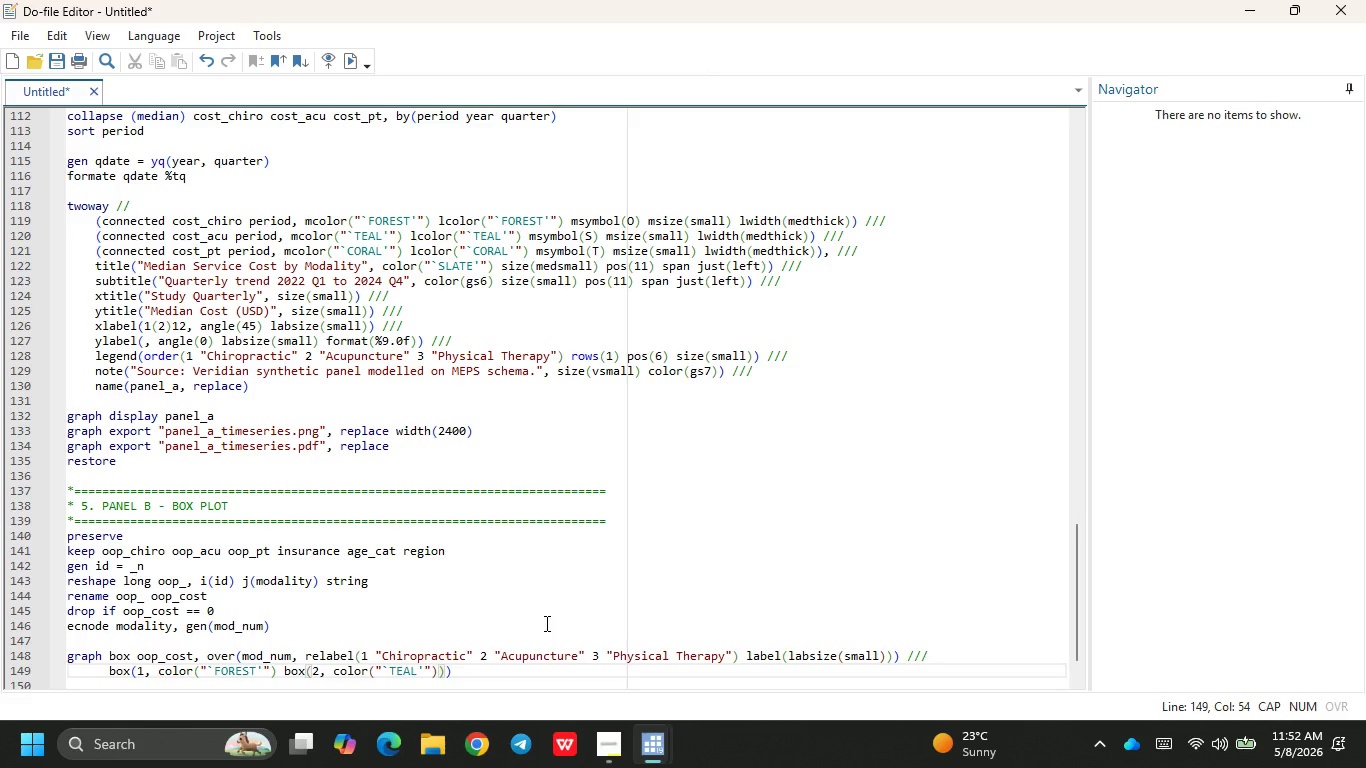 
wait(7.92)
 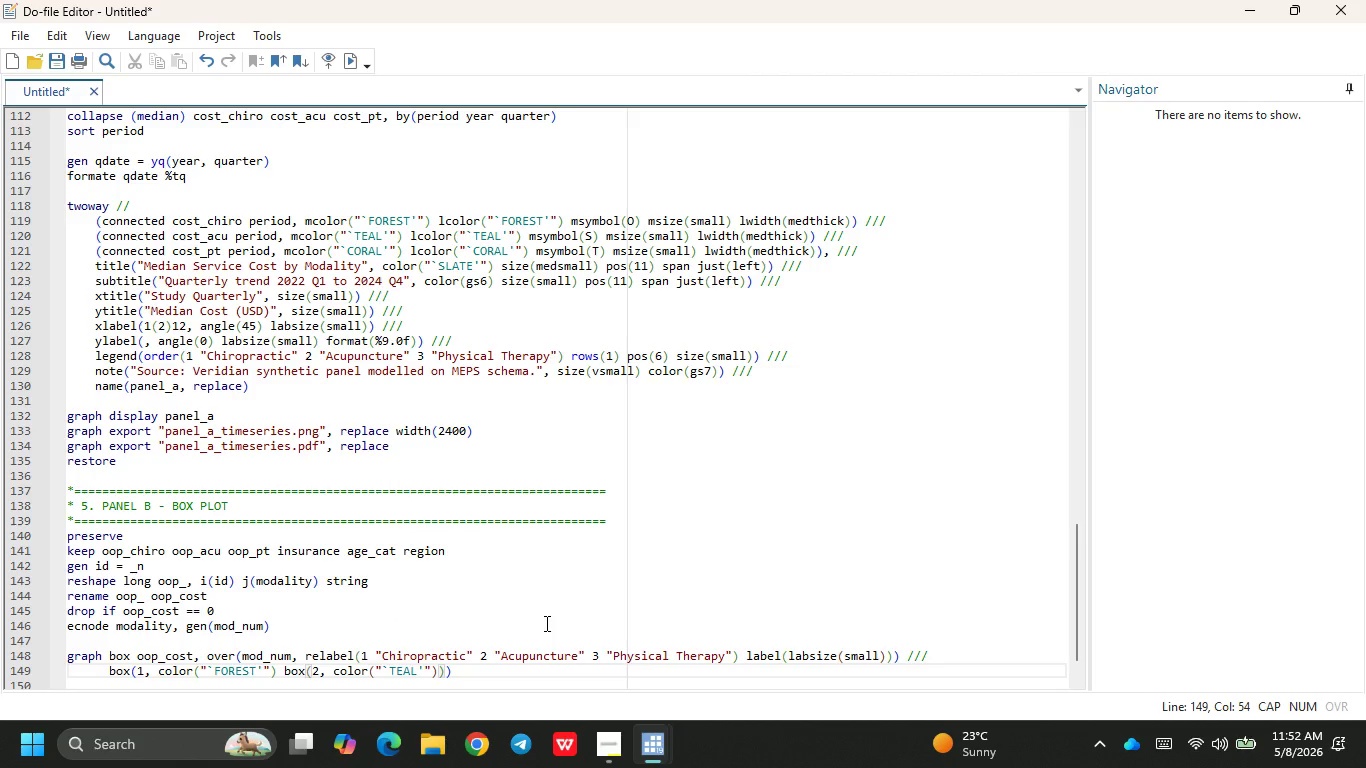 
left_click([276, 668])
 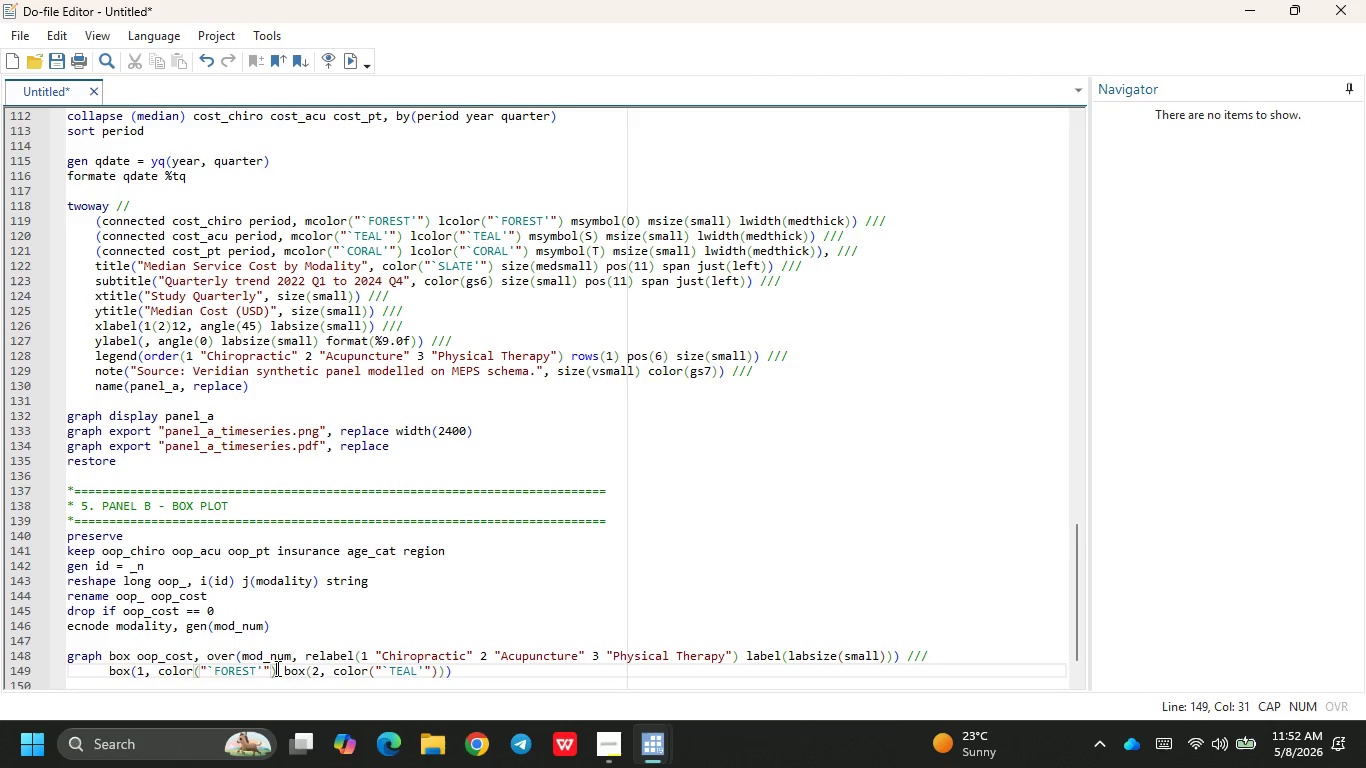 
key(Shift+0)
 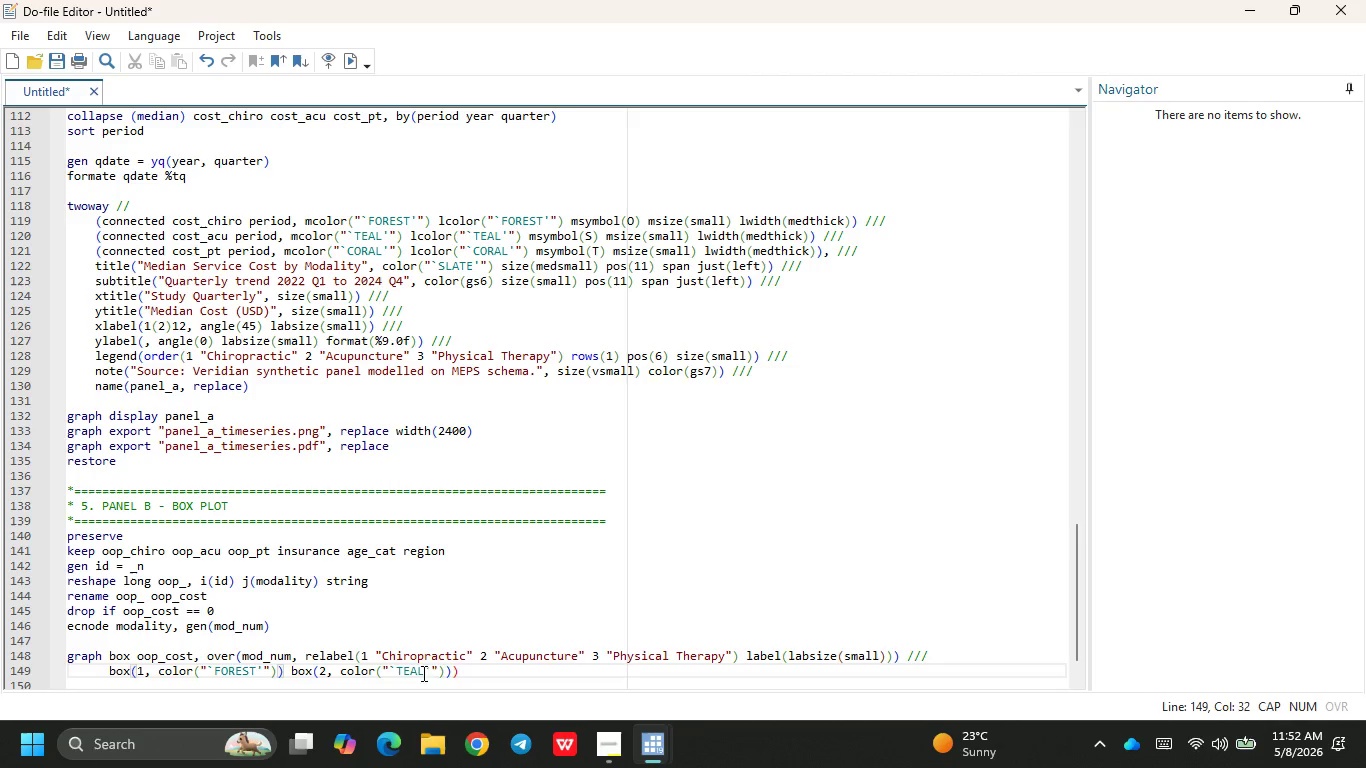 
left_click([476, 664])
 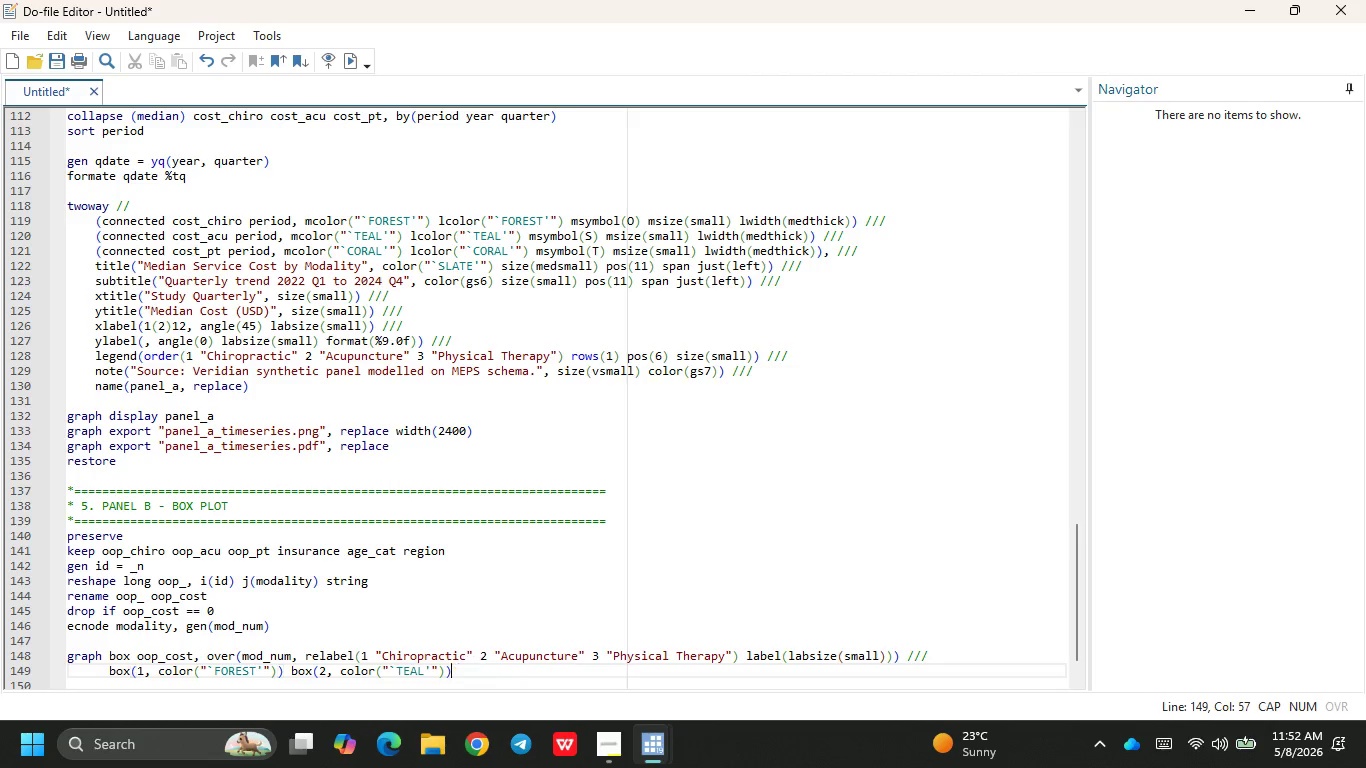 
key(Backspace)
type( B)
key(Backspace)
type(box(2, )
key(Backspace)
key(Backspace)
key(Backspace)
type(3, color("`CORAL)
 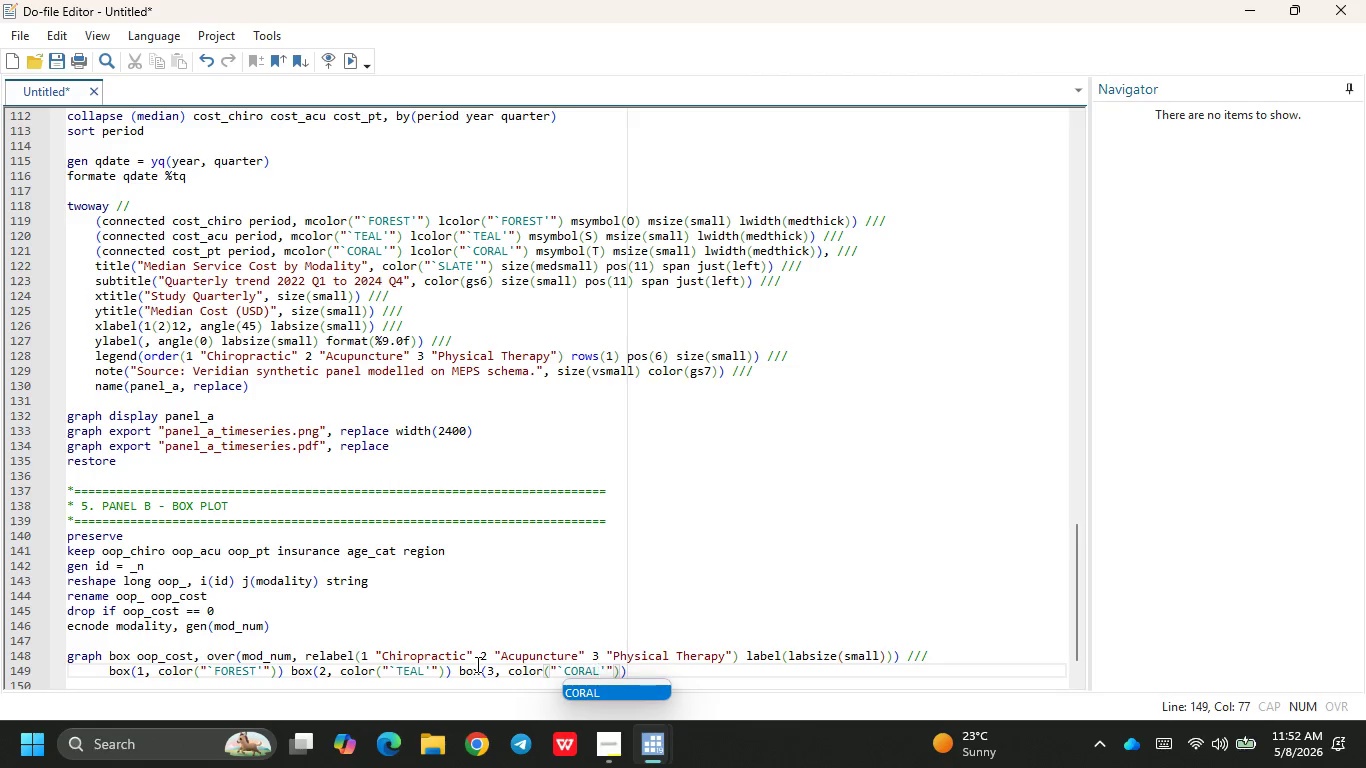 
key(ArrowRight)
 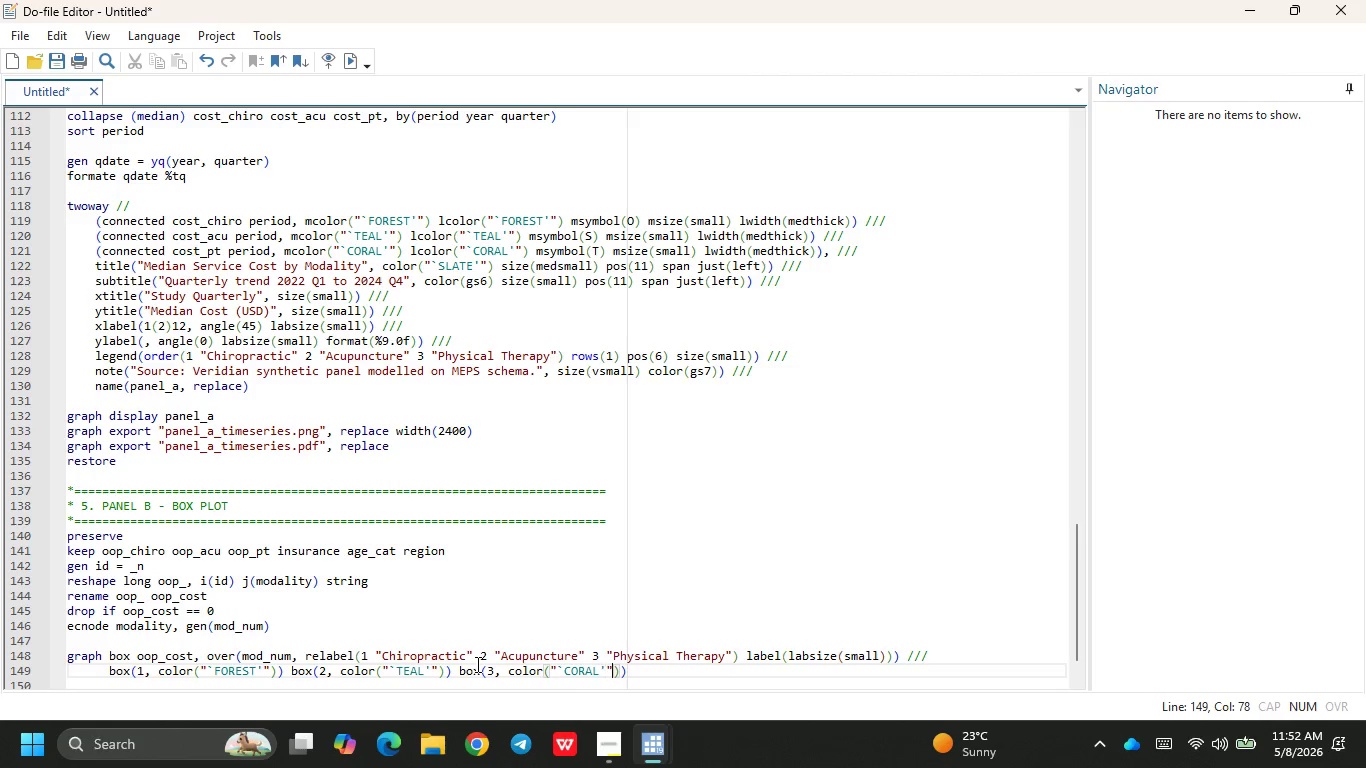 
key(ArrowRight)
 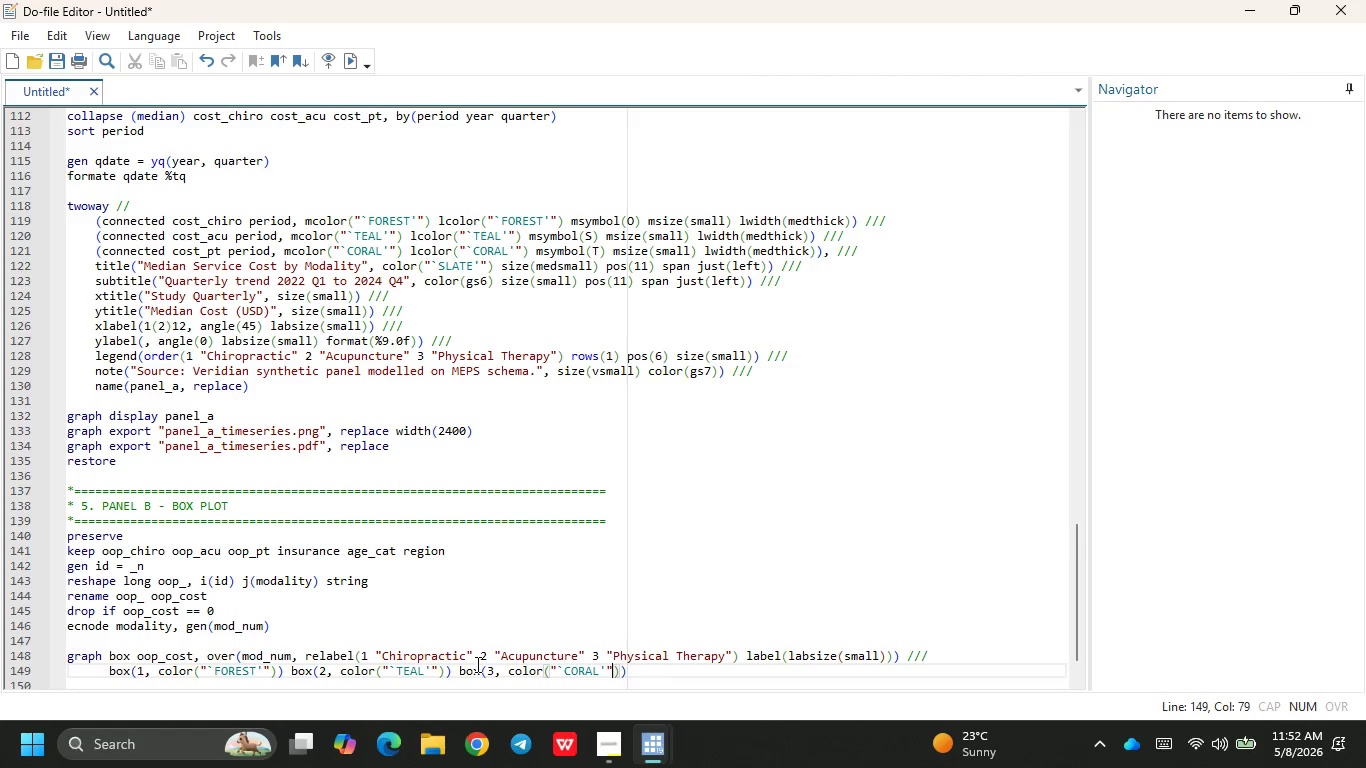 
key(ArrowRight)
 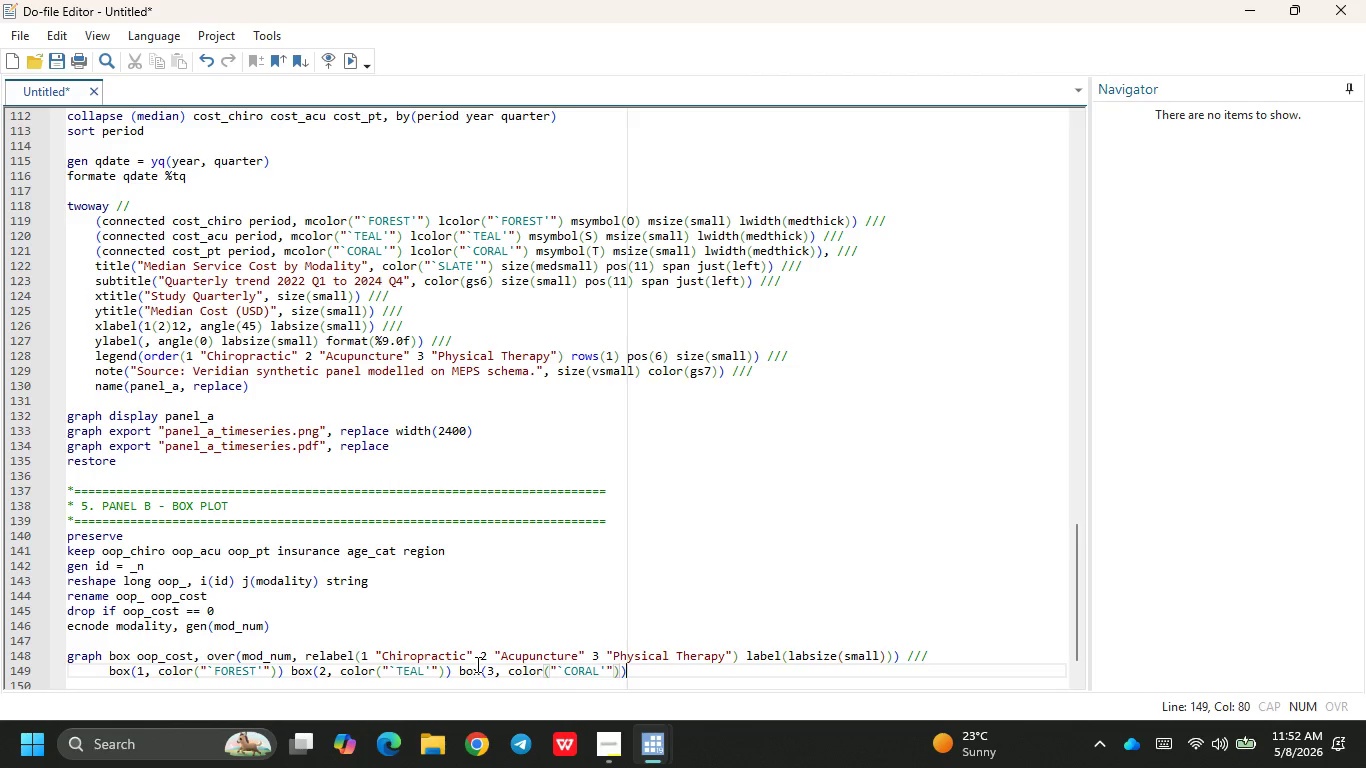 
key(ArrowRight)
 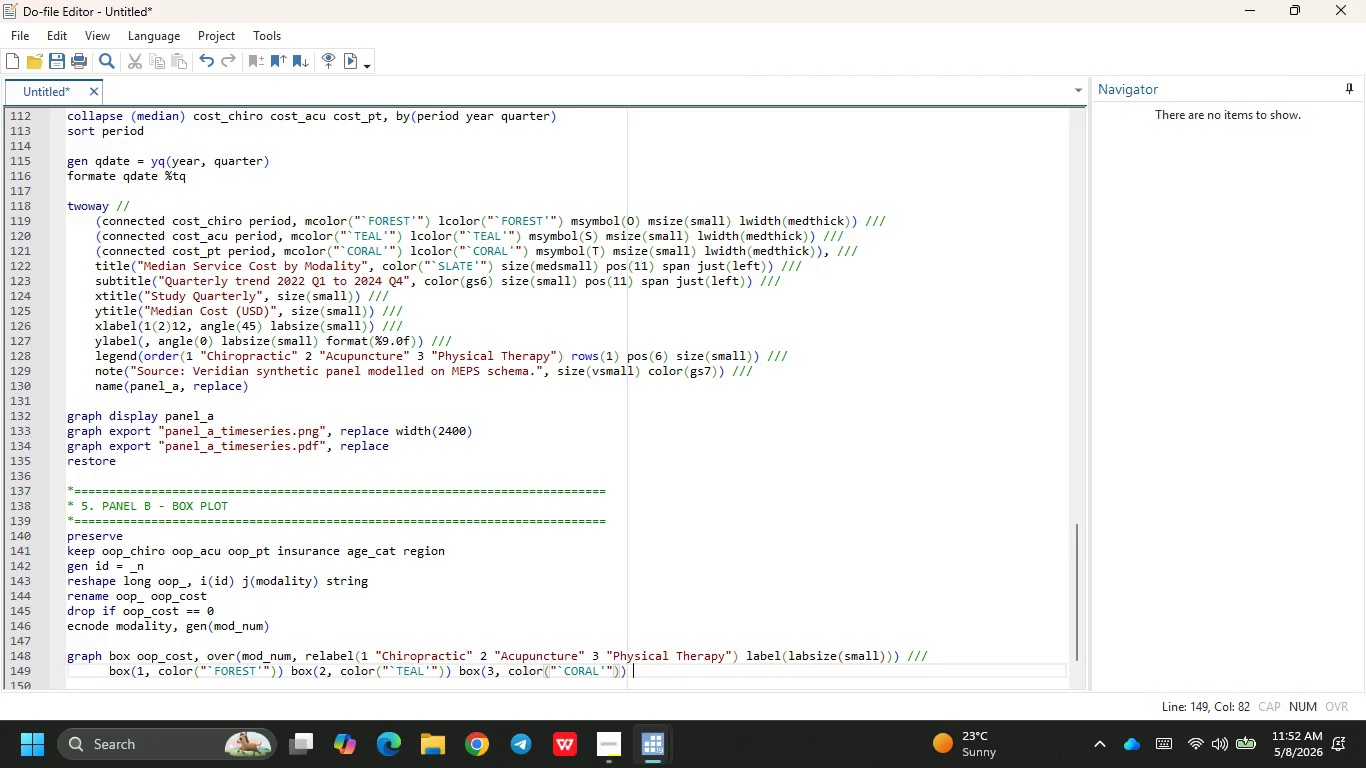 
key(Space)
 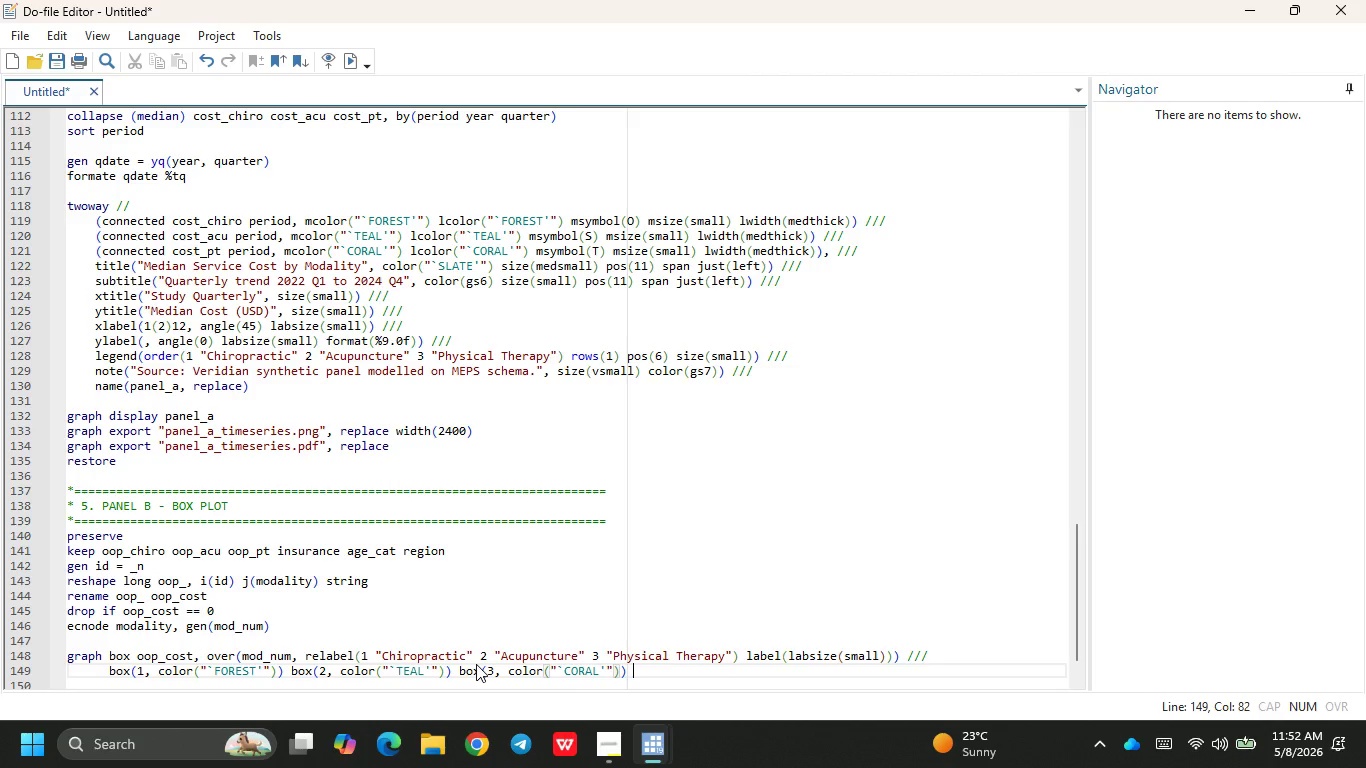 
key(Slash)
 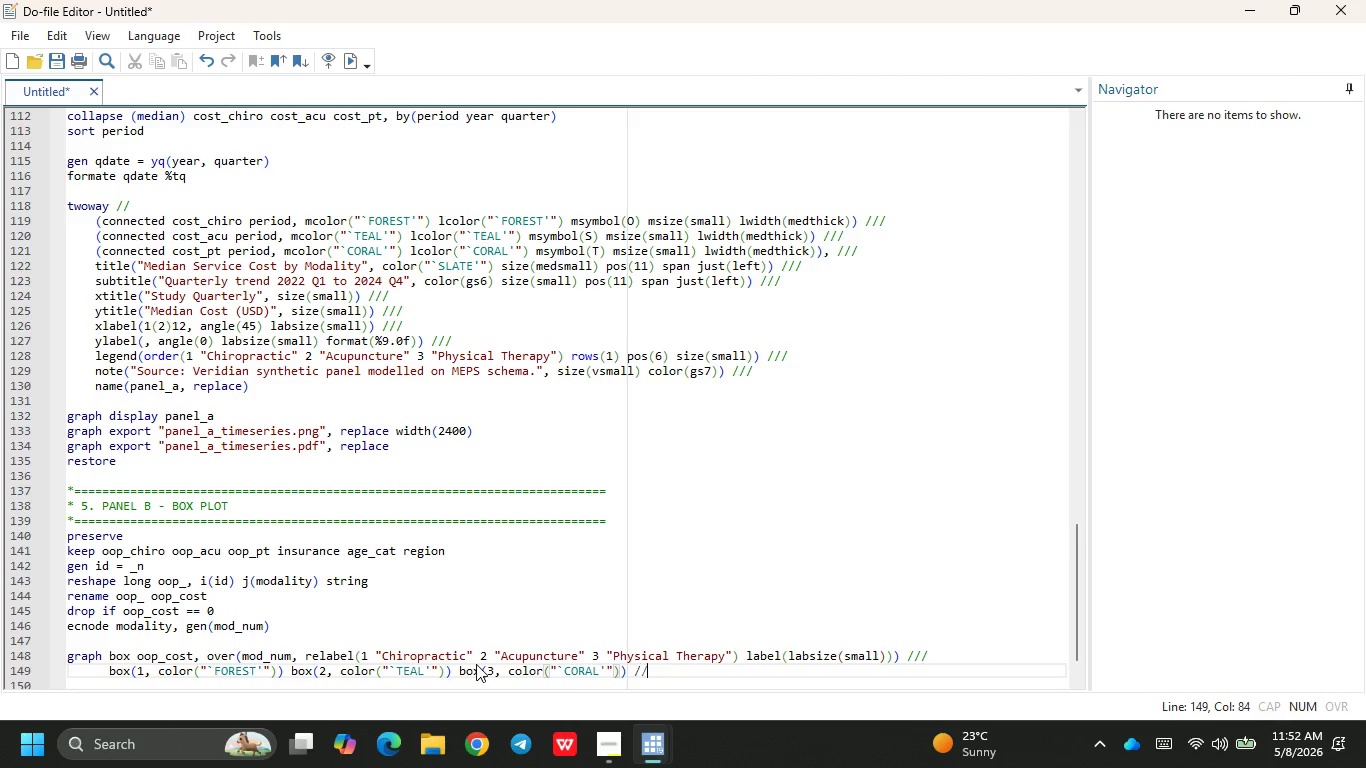 
key(Slash)
 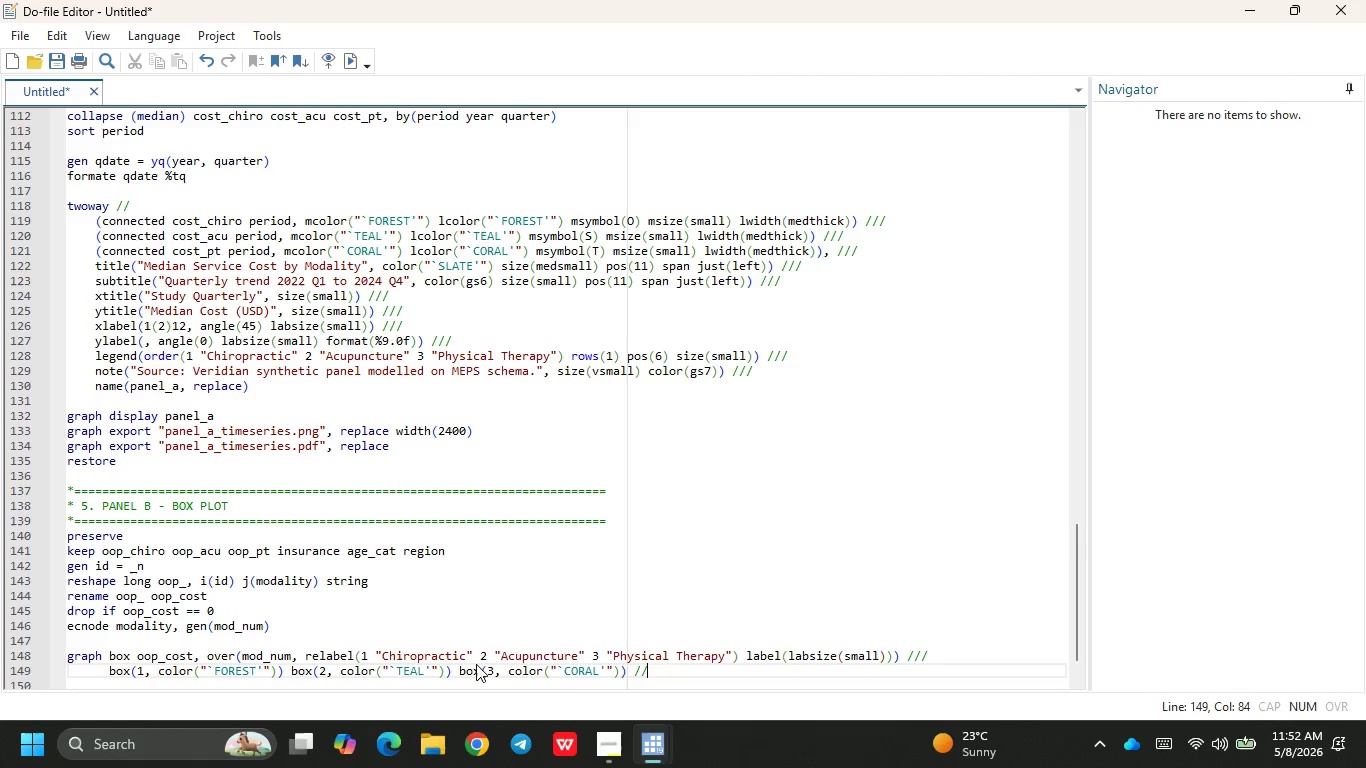 
key(CapsLock)
 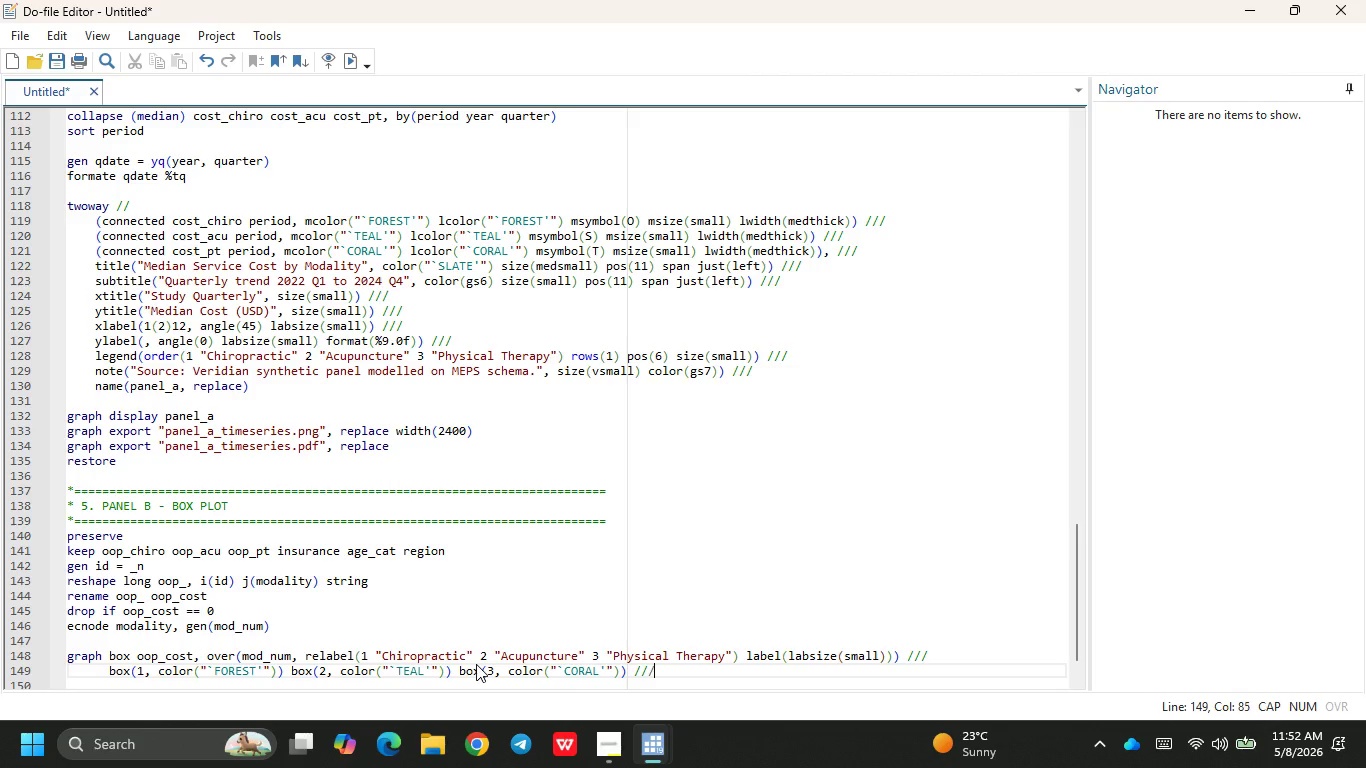 
key(Slash)
 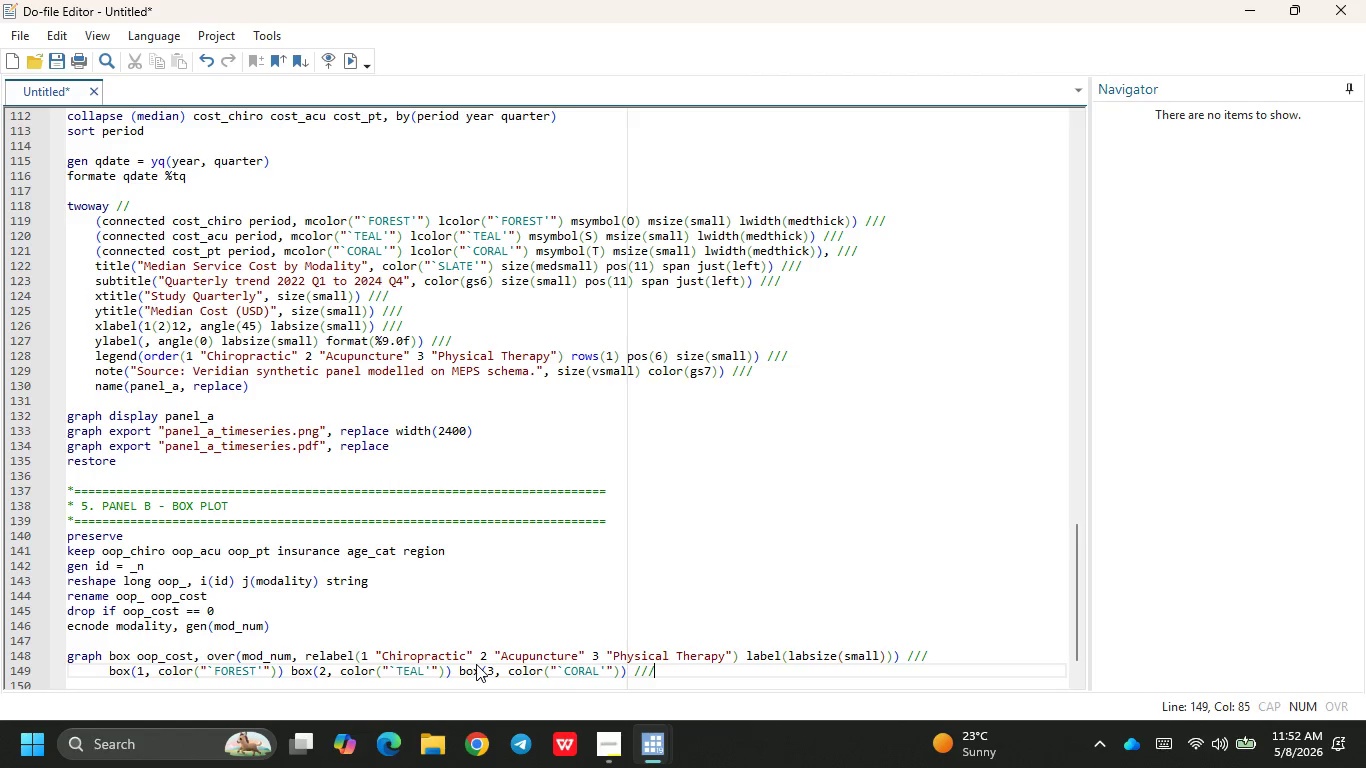 
key(CapsLock)
 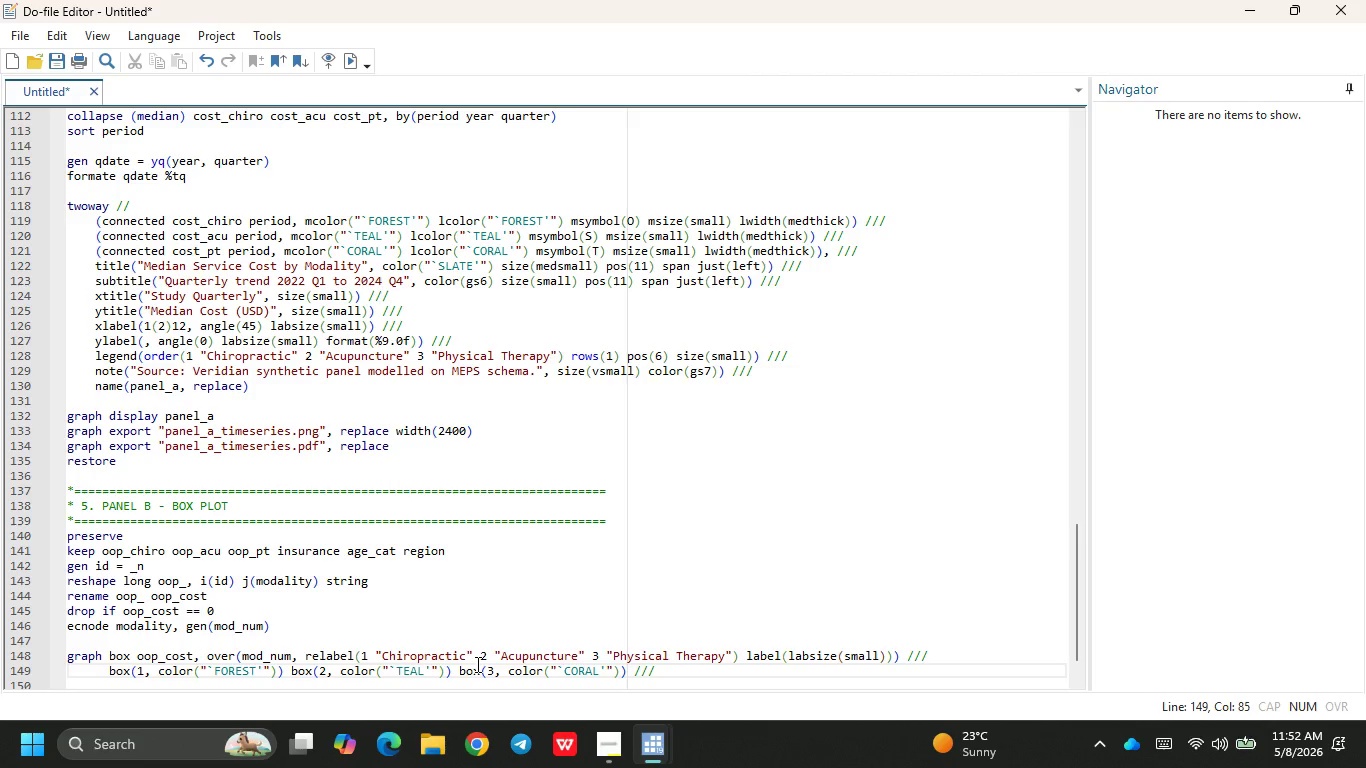 
wait(15.97)
 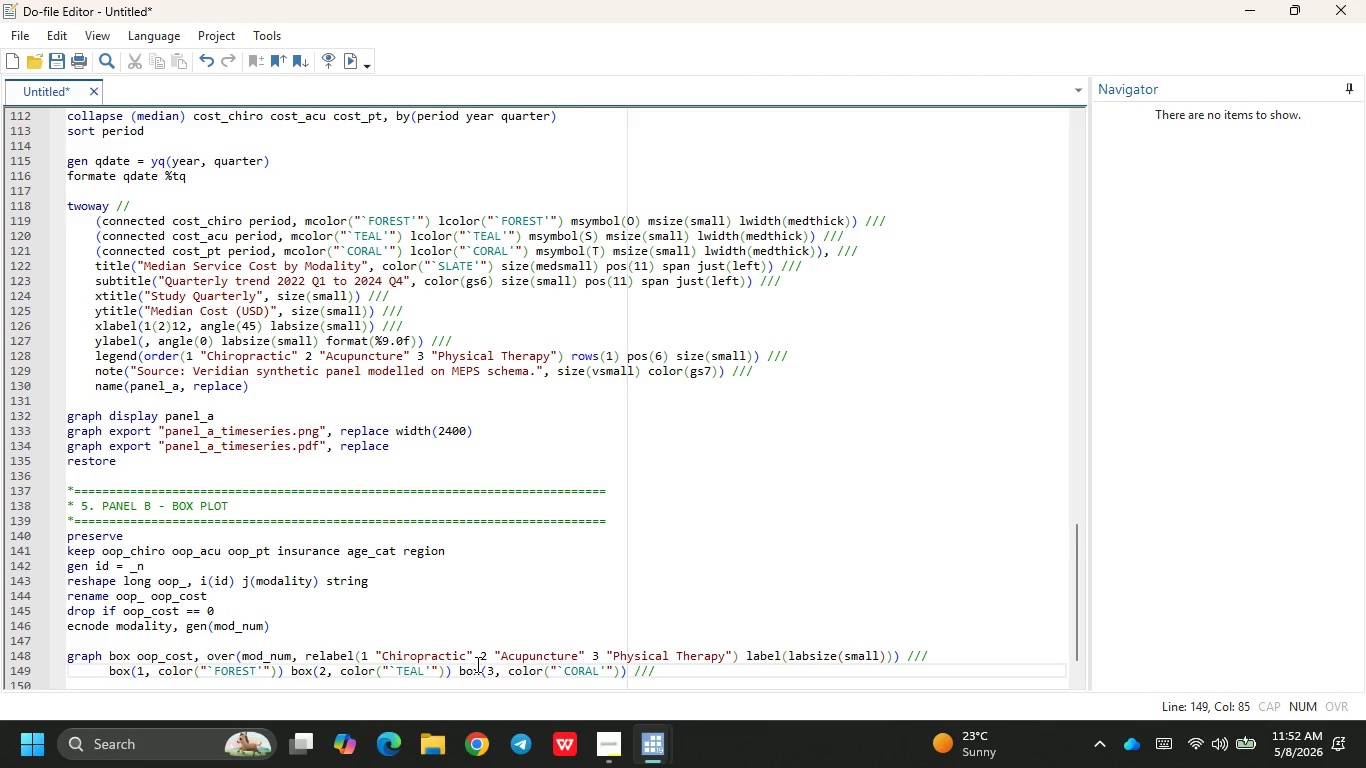 
key(Enter)
 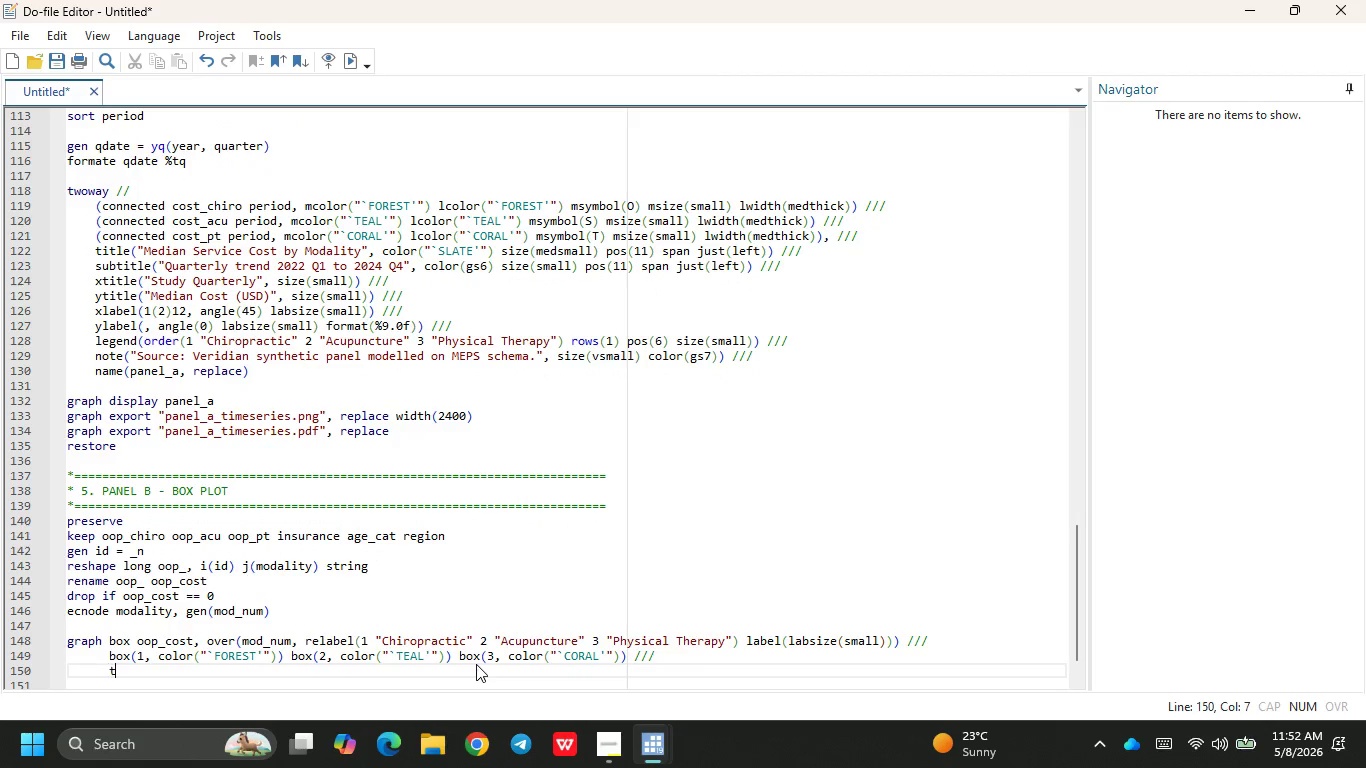 
type(tt)
key(Backspace)
type(itle()
 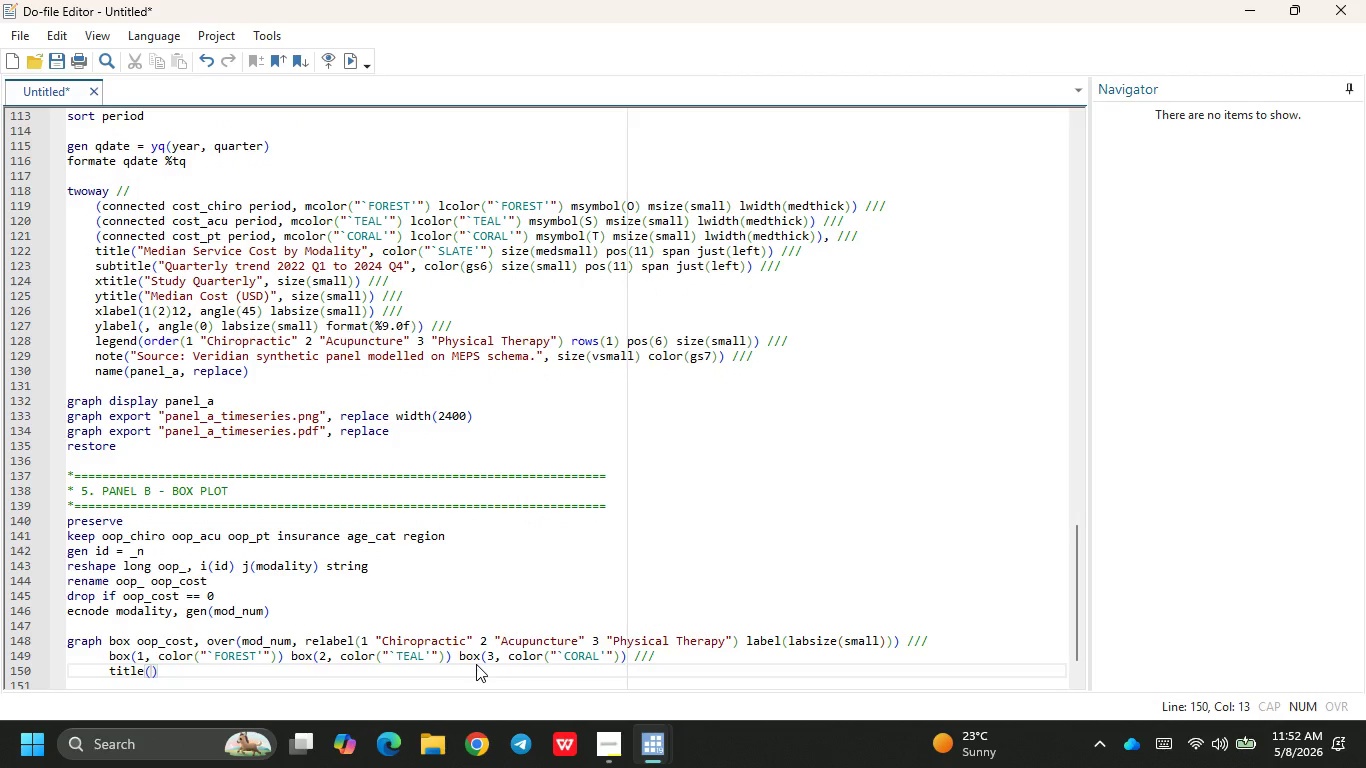 
type("OU)
key(Backspace)
type(uto)
key(Backspace)
type( )
key(Backspace)
type(-of-pocket Expense Distribution )
 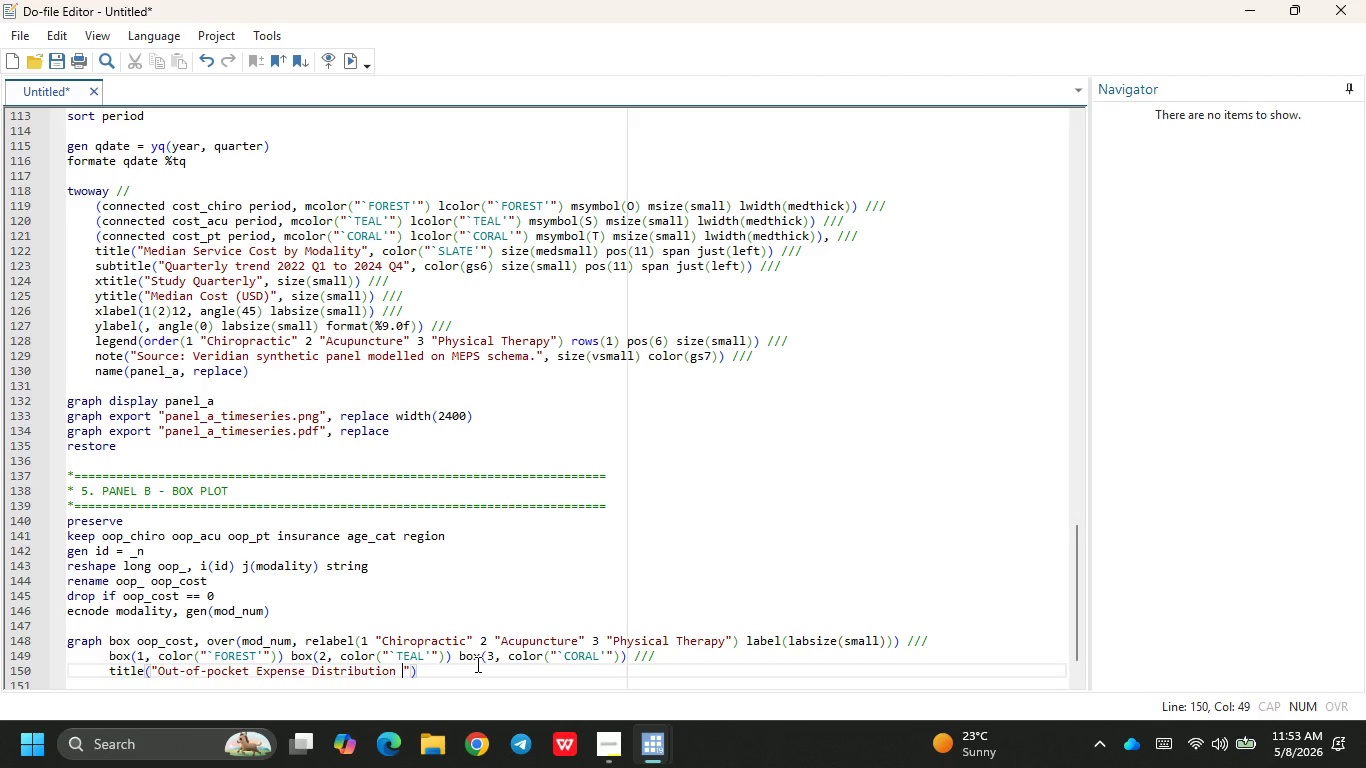 
wait(12.73)
 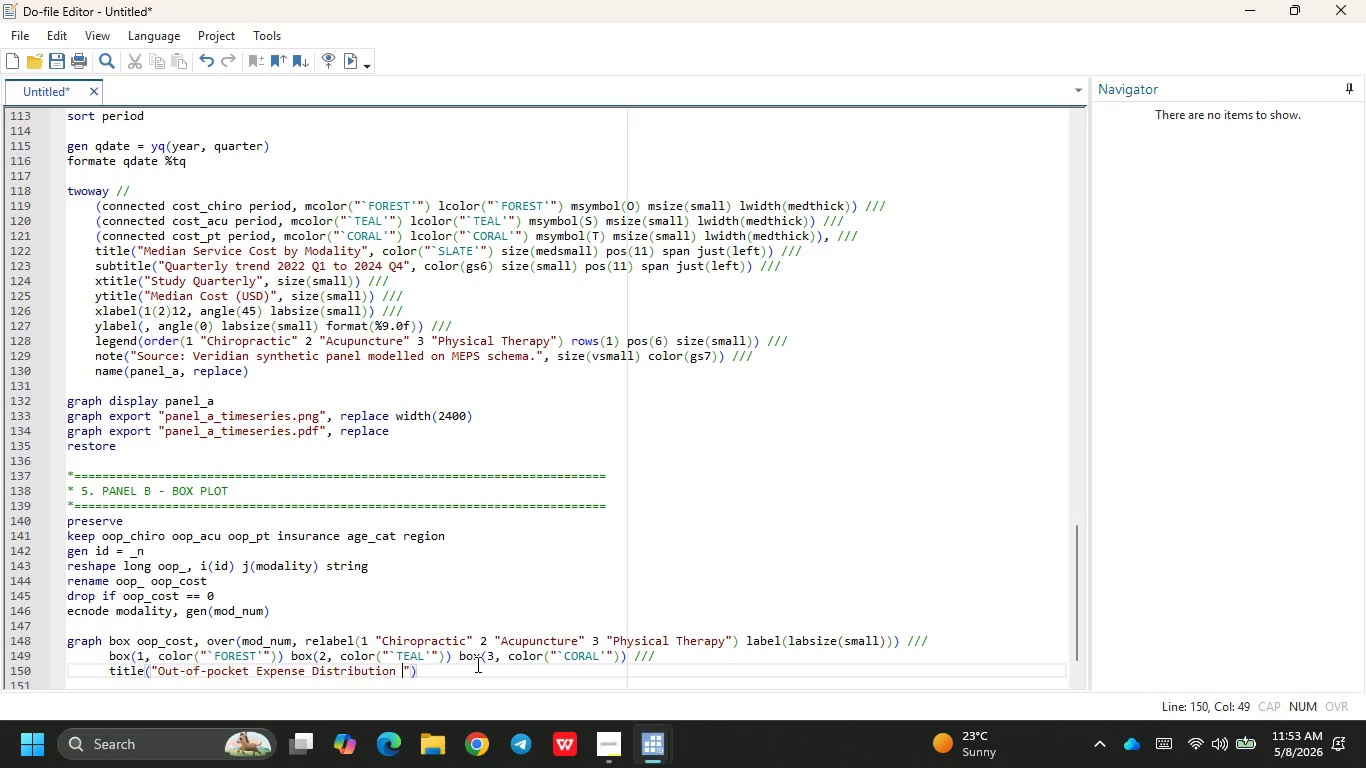 
key(Backspace)
 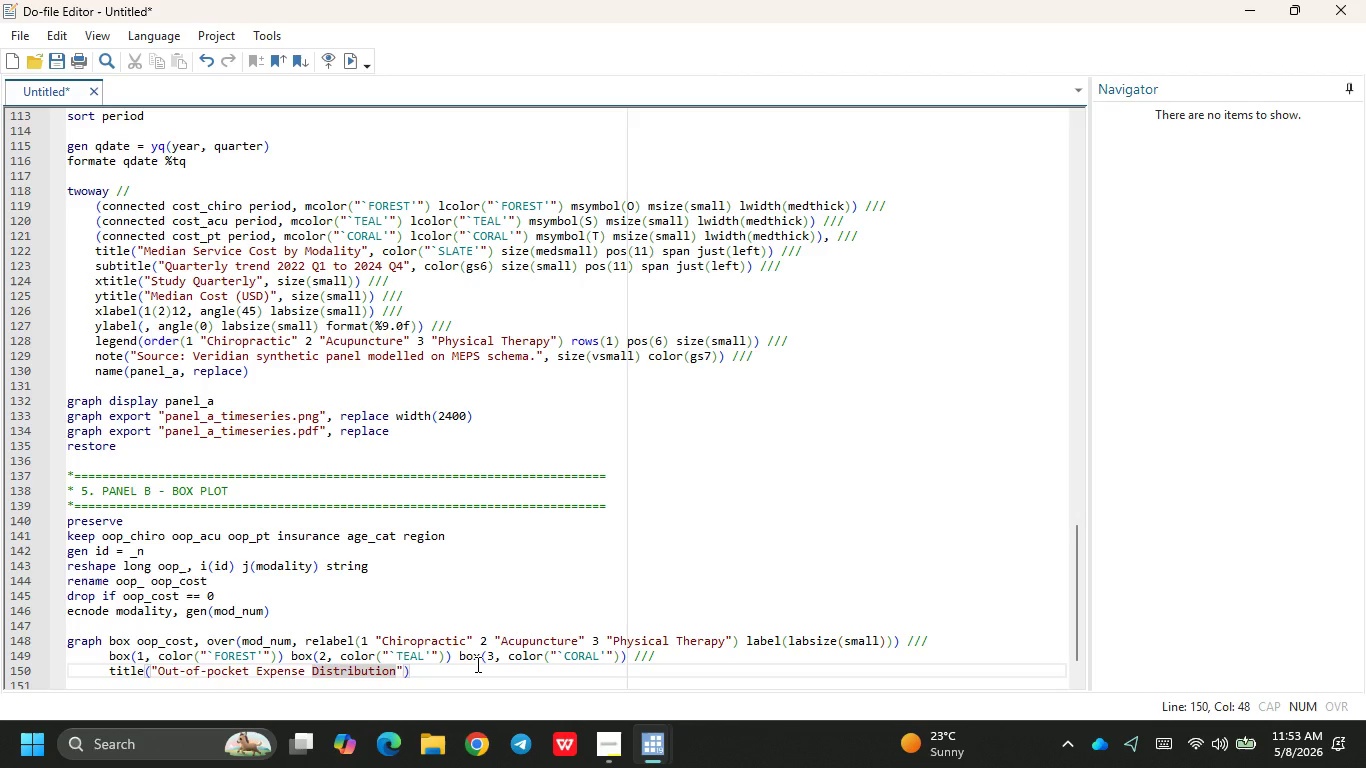 
key(ArrowRight)
 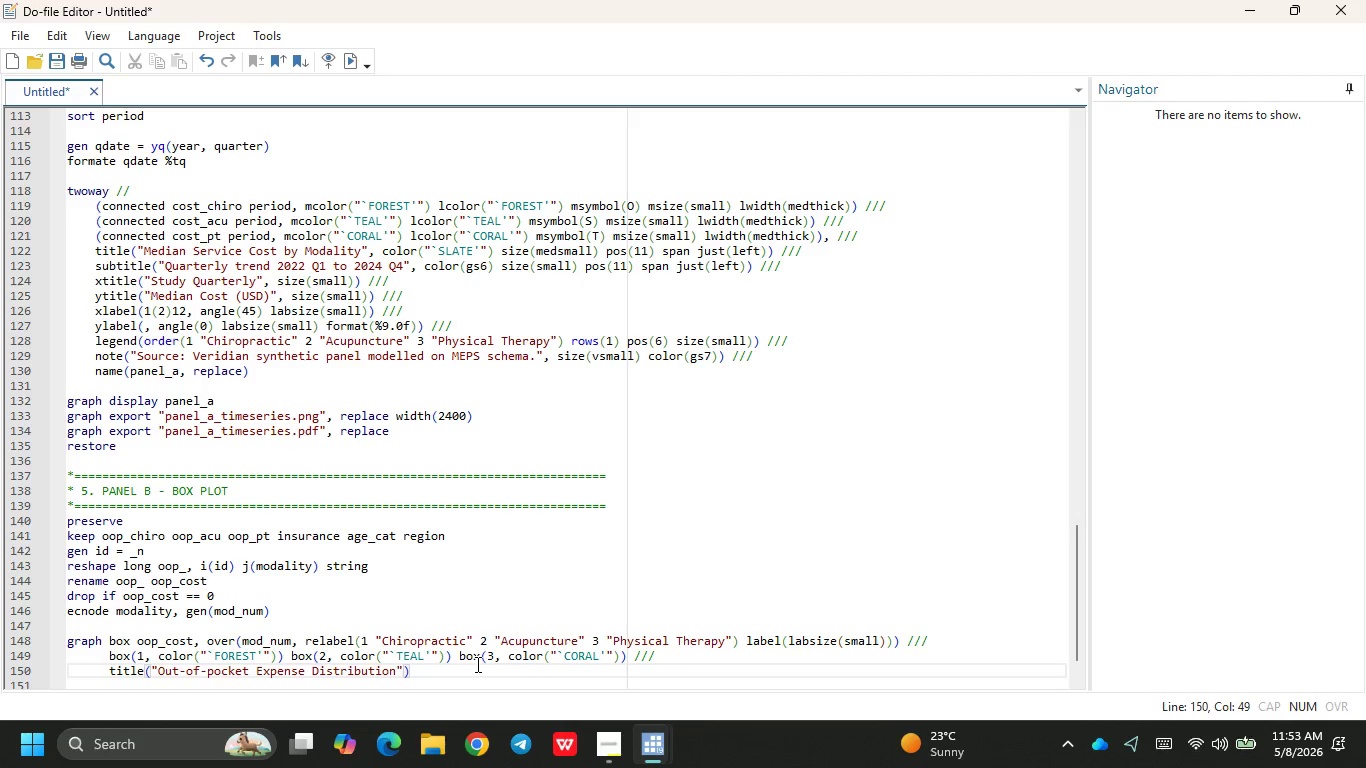 
type(, color("`SL)
 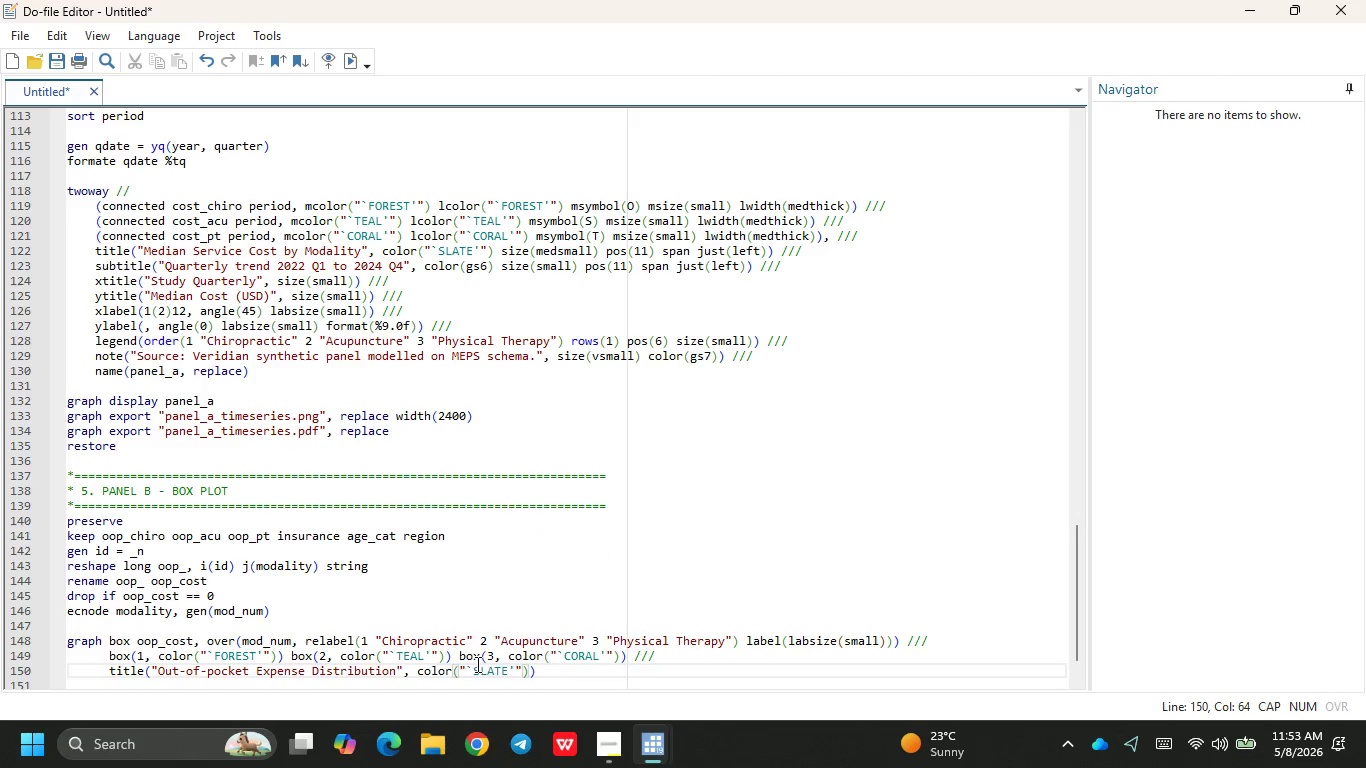 
 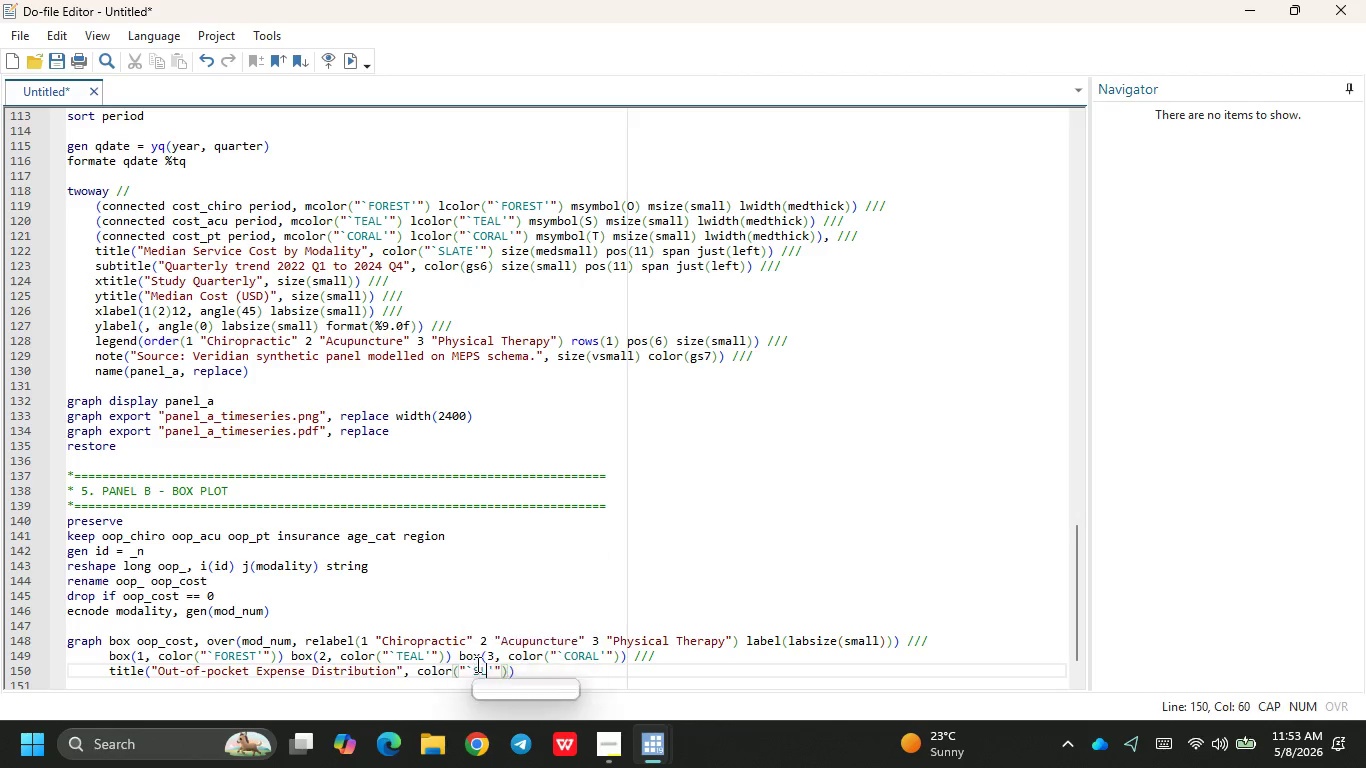 
key(Enter)
 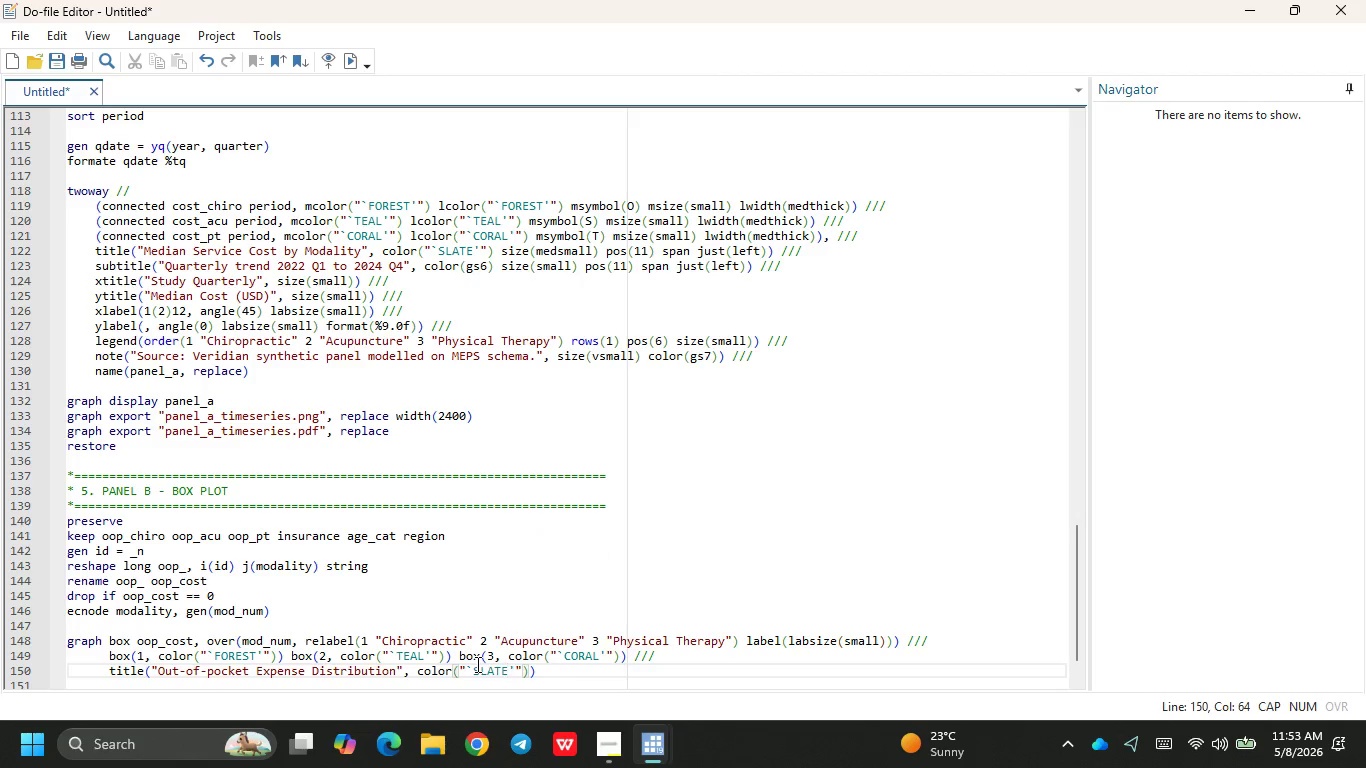 
key(ArrowRight)
 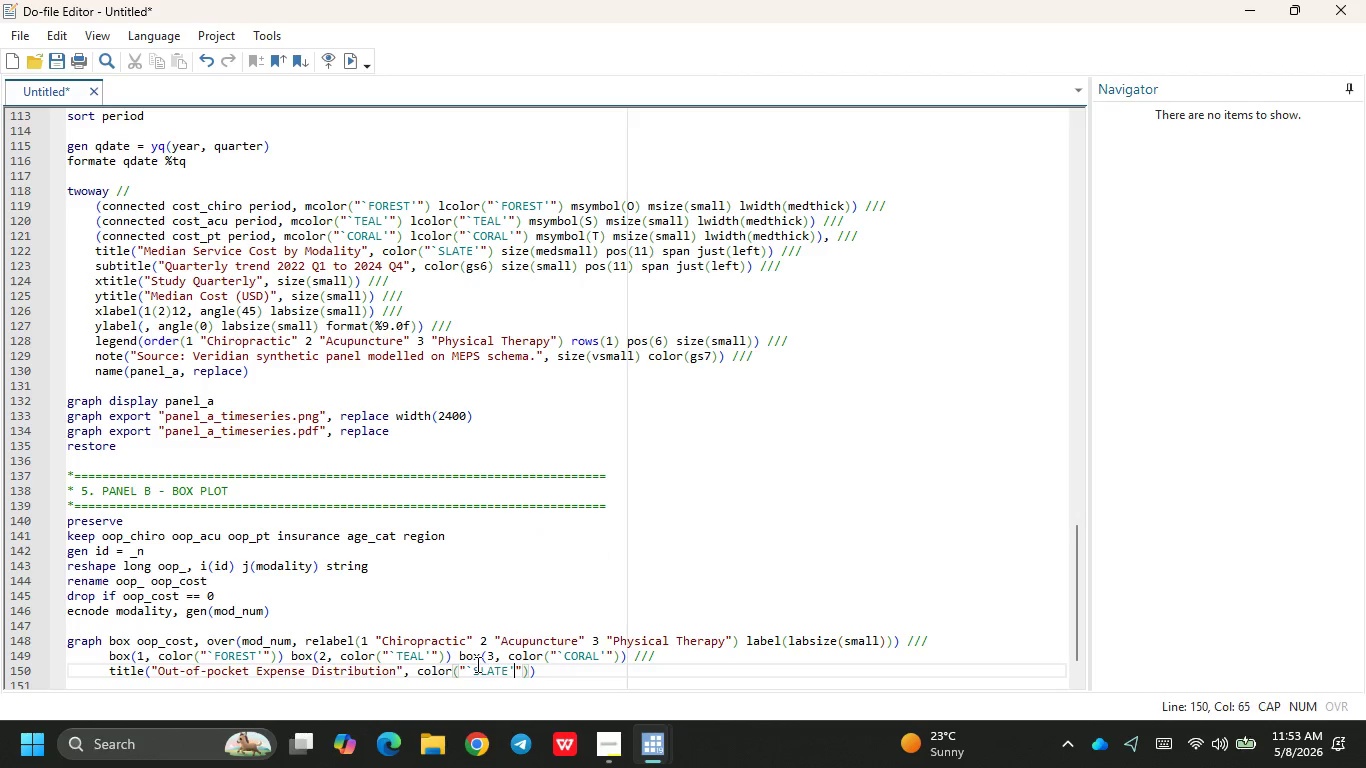 
key(ArrowRight)
 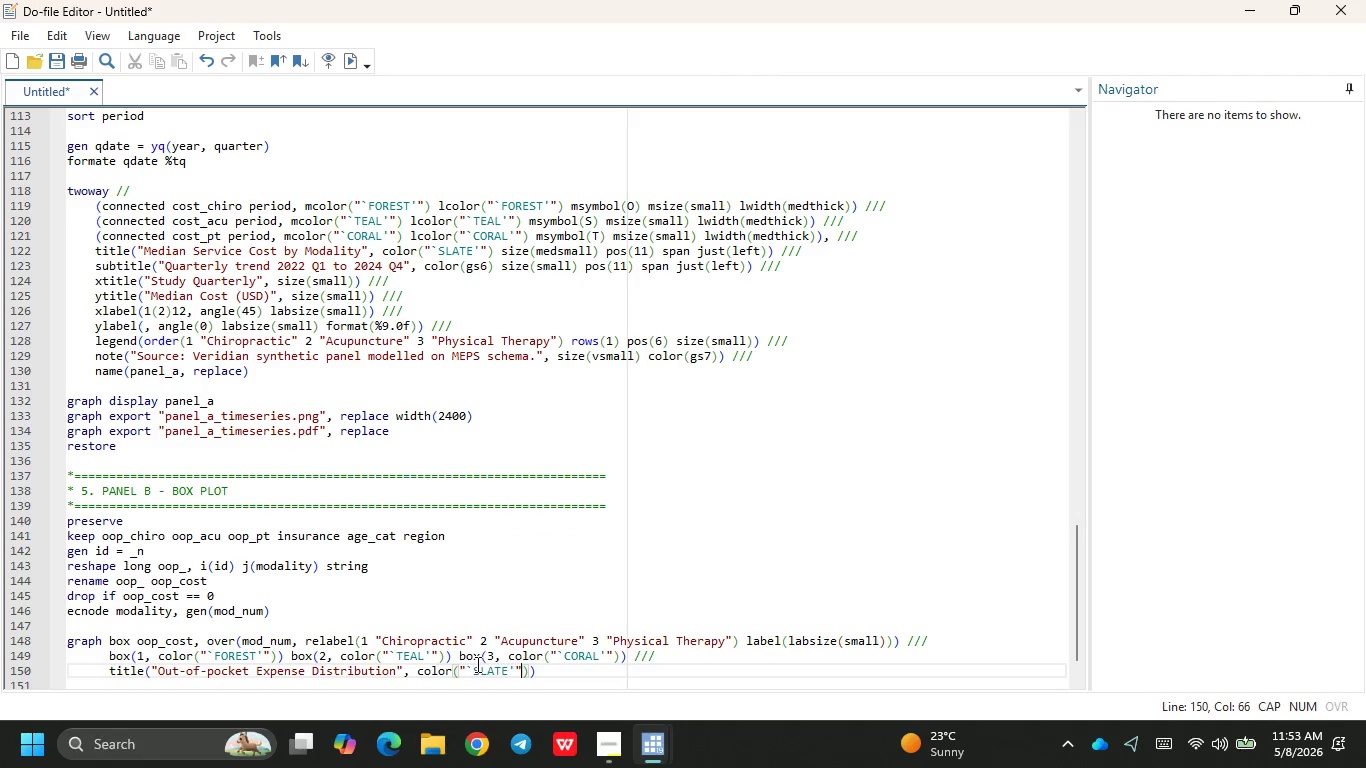 
key(ArrowRight)
 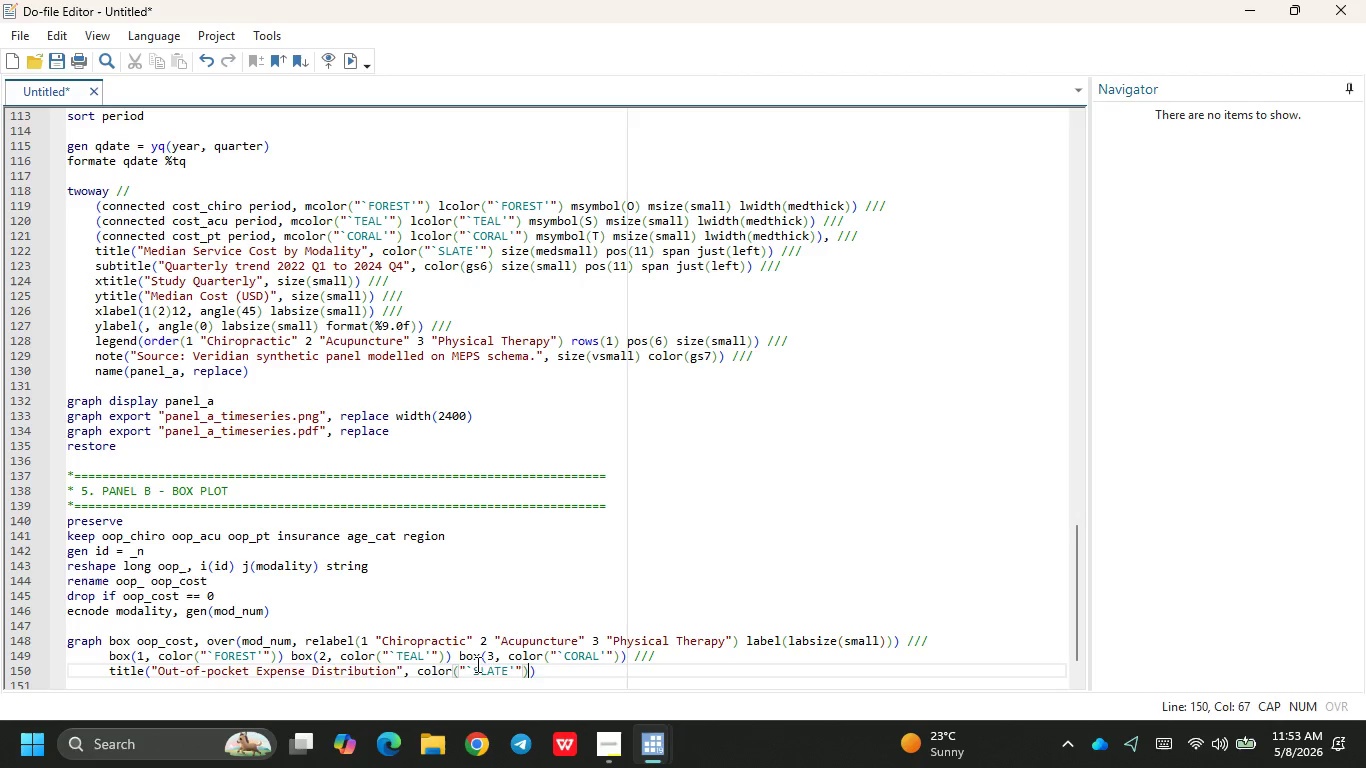 
type( SIZE)
key(Backspace)
key(Backspace)
key(Backspace)
type(s)
key(Backspace)
key(Backspace)
type(size(medsmall)
 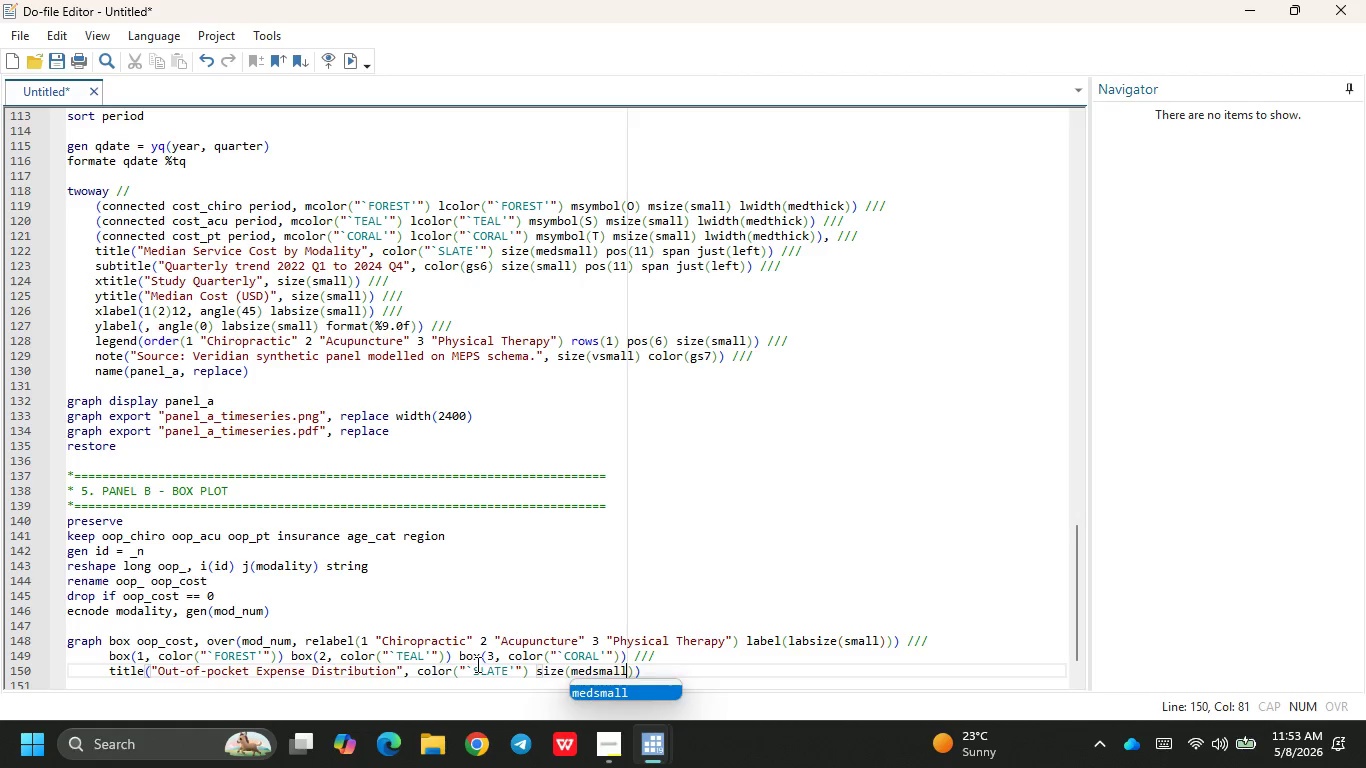 
key(ArrowRight)
 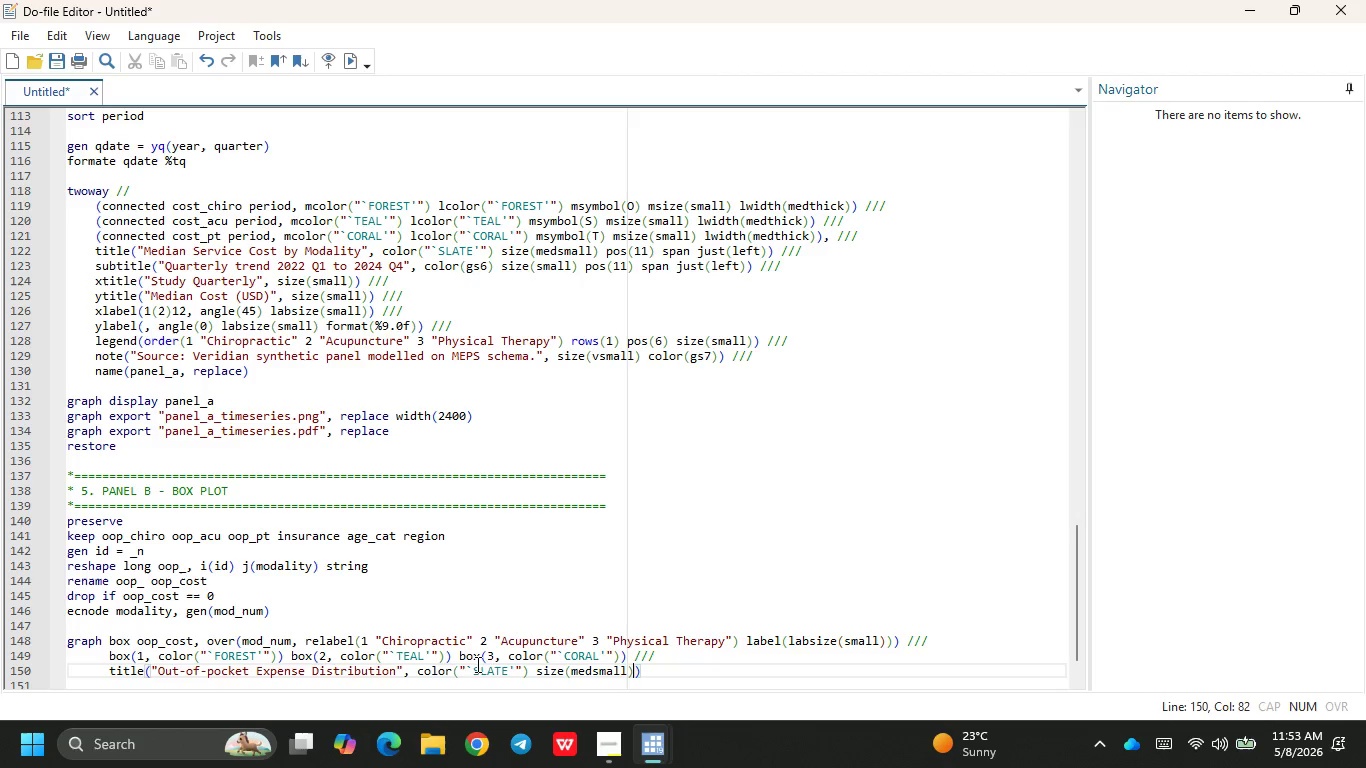 
type( post)
key(Backspace)
type()1)
key(Backspace)
key(Backspace)
type((11)
 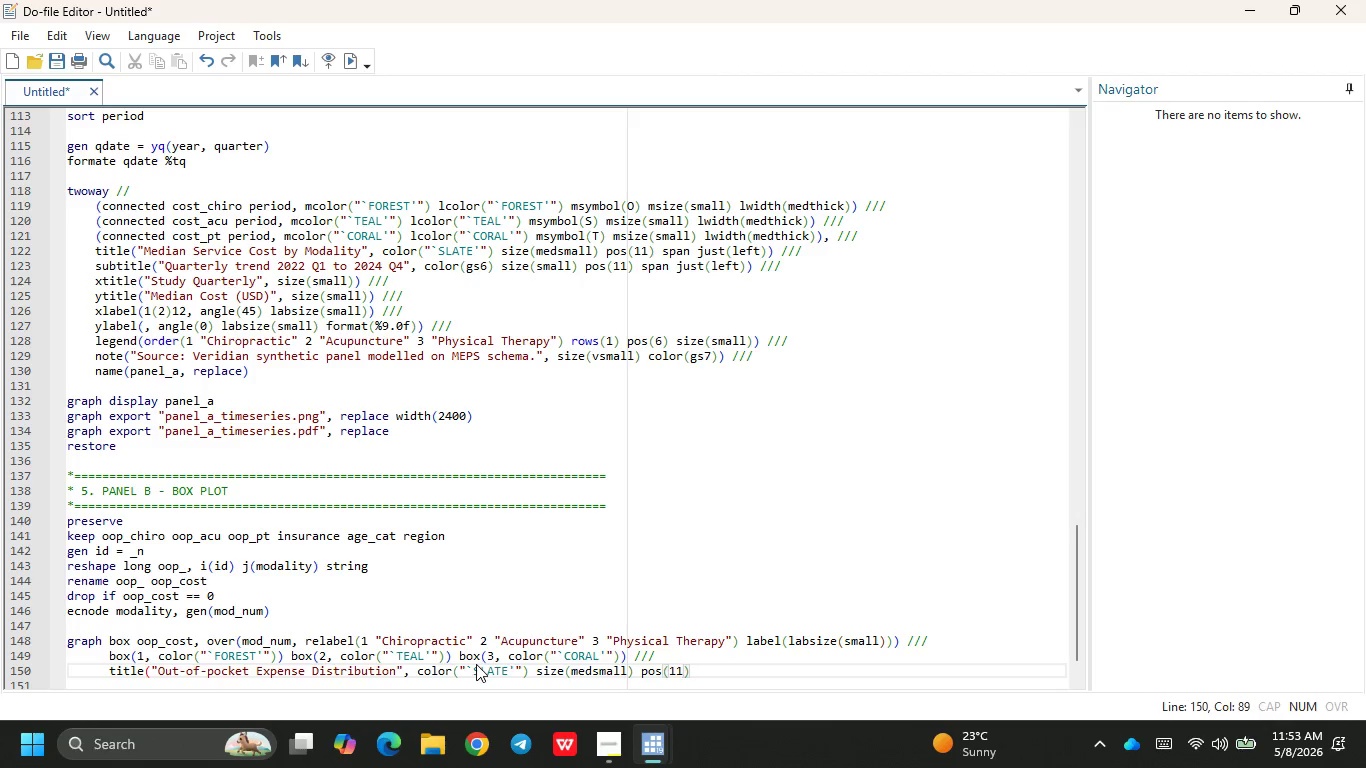 
key(ArrowRight)
 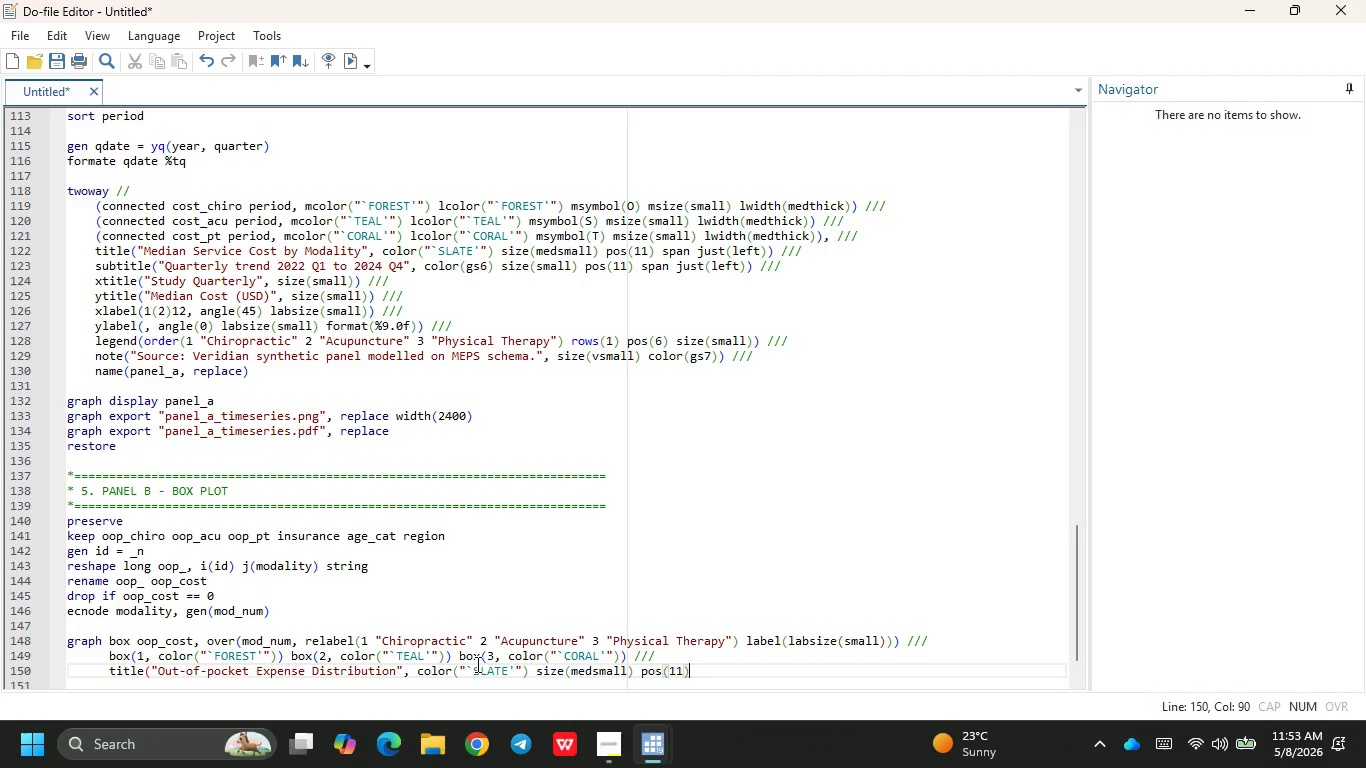 
key(Control+Z)
 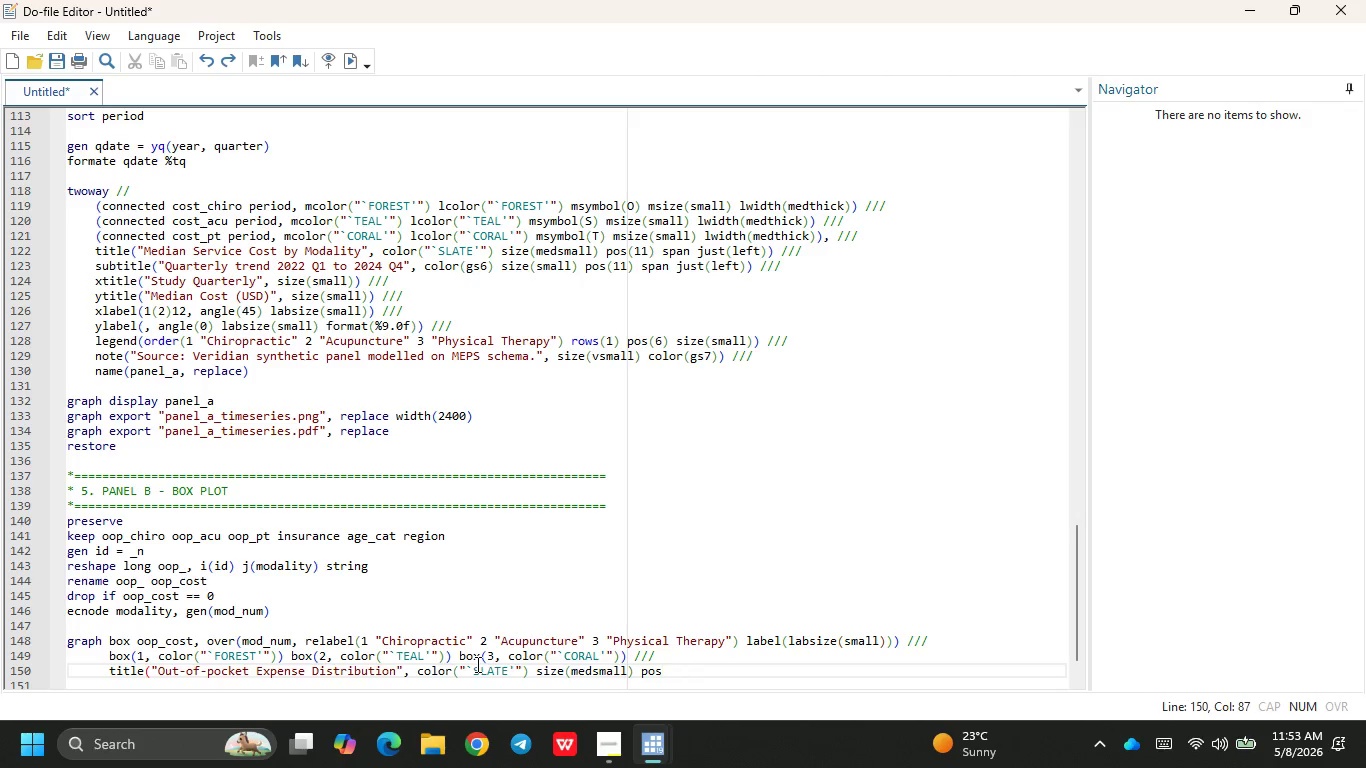 
key(Control+Z)
 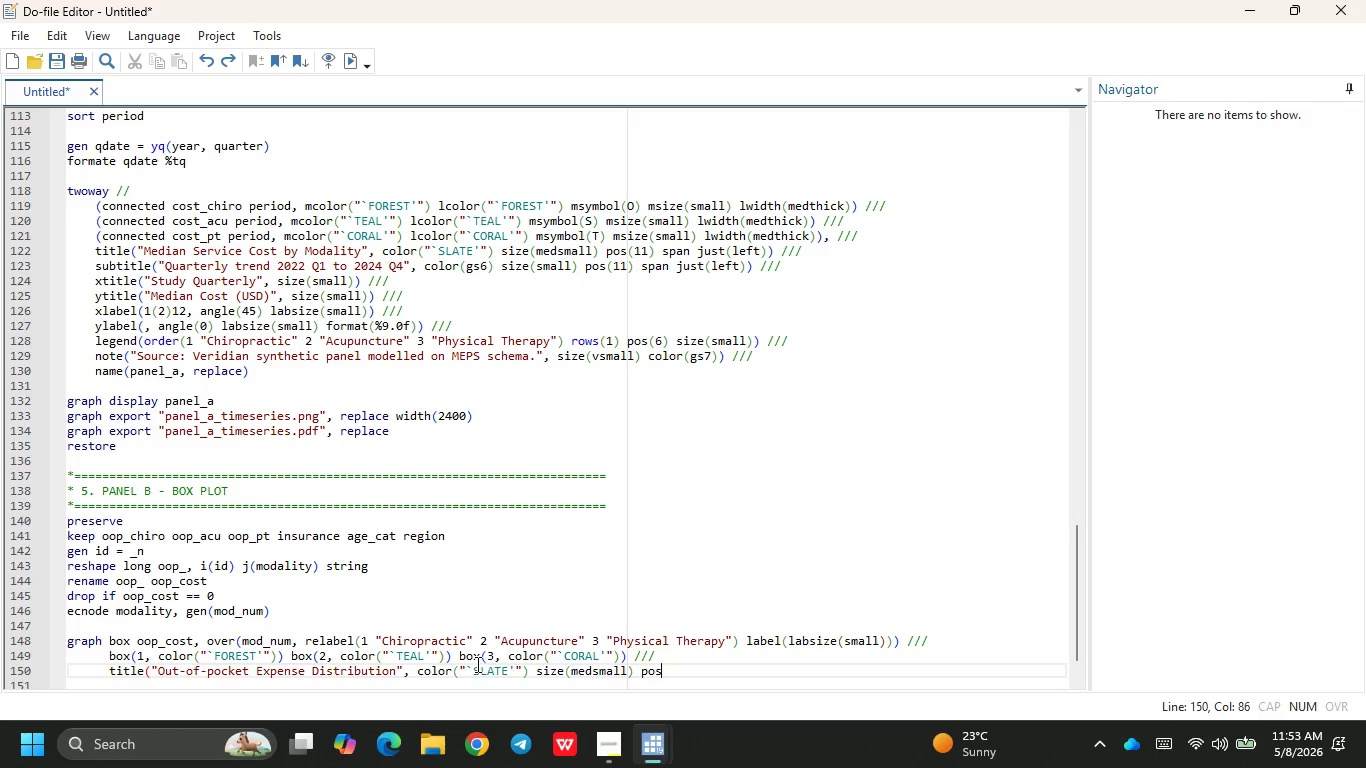 
key(Control+Z)
 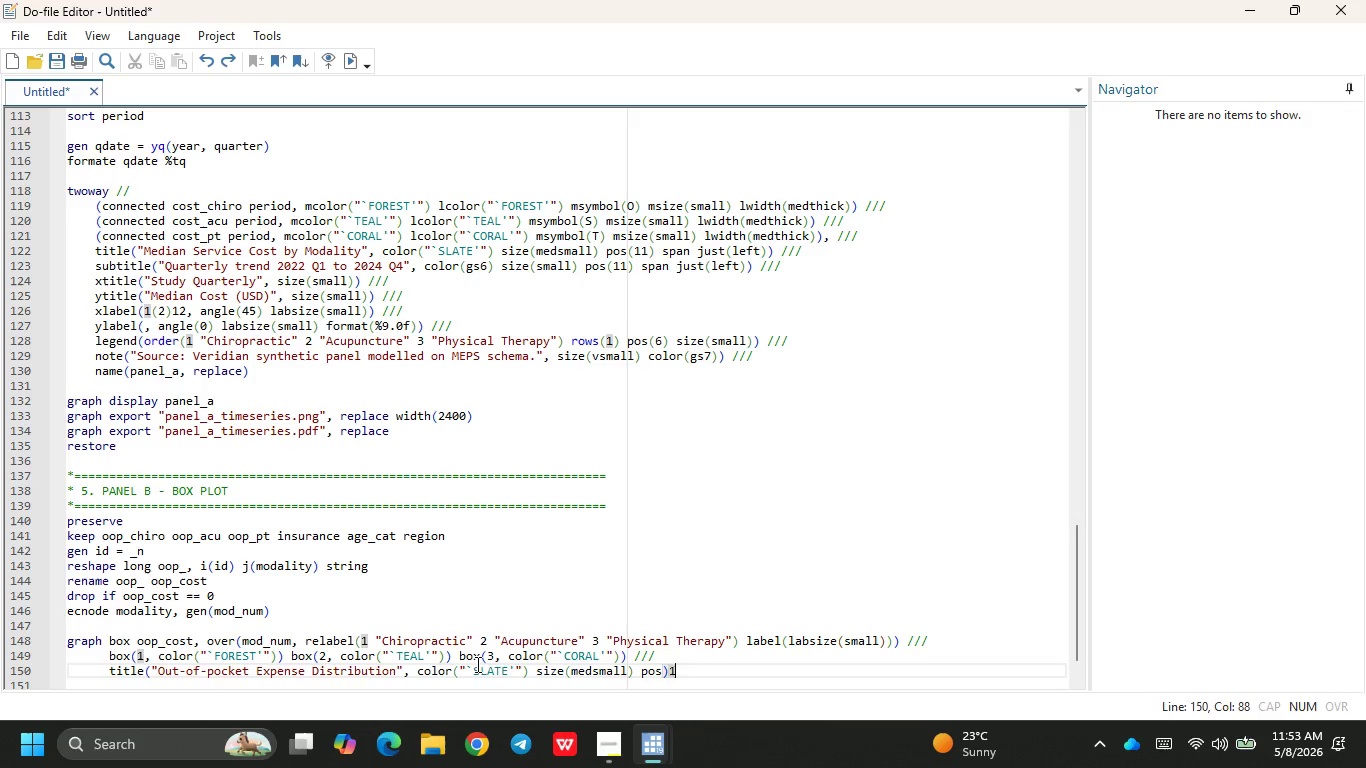 
key(Control+Z)
 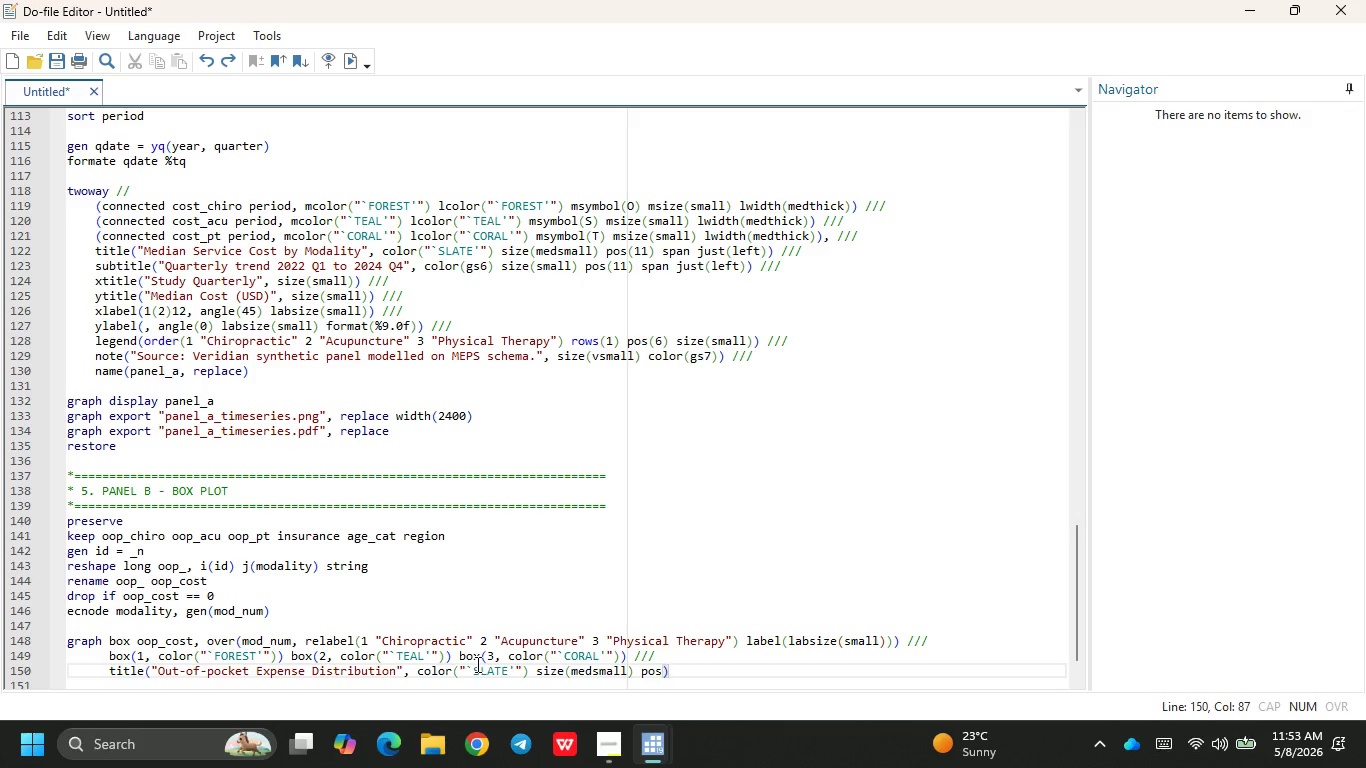 
key(Control+Z)
 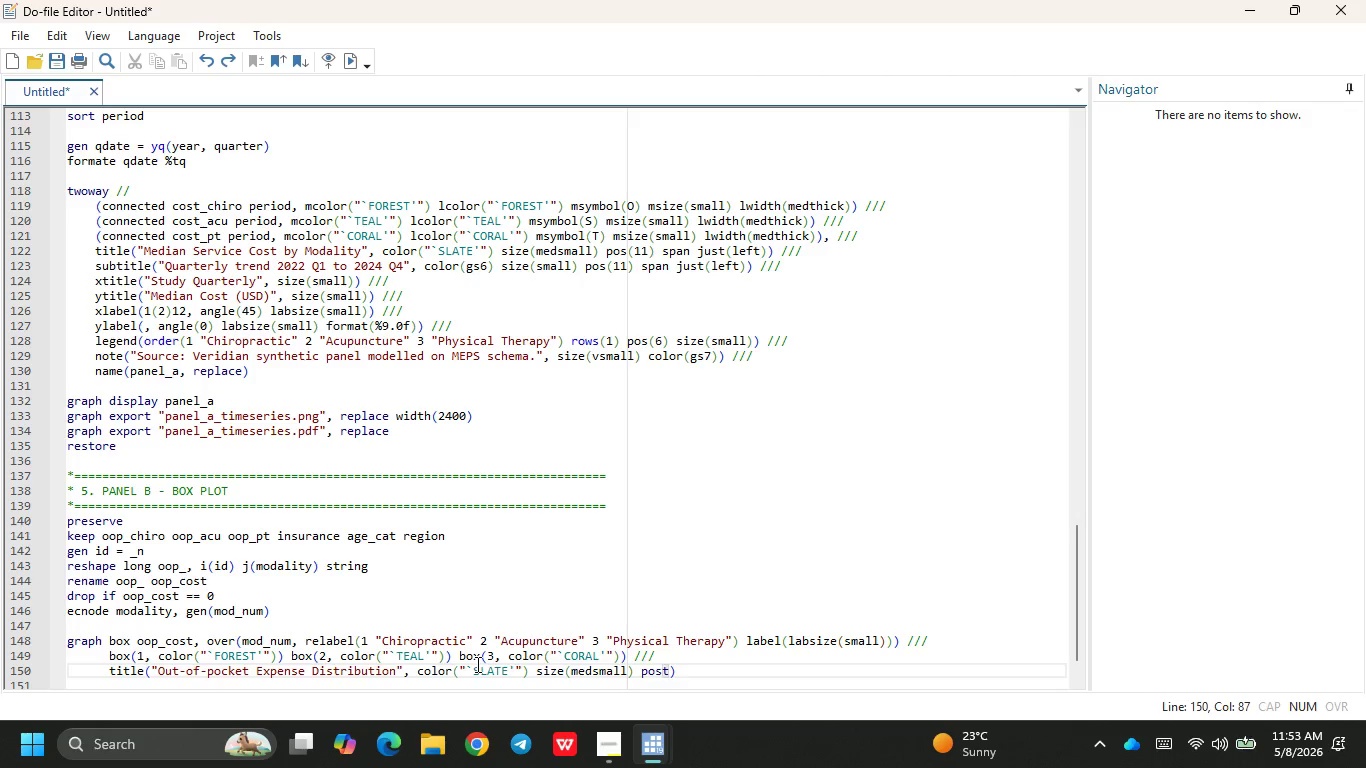 
key(Control+Z)
 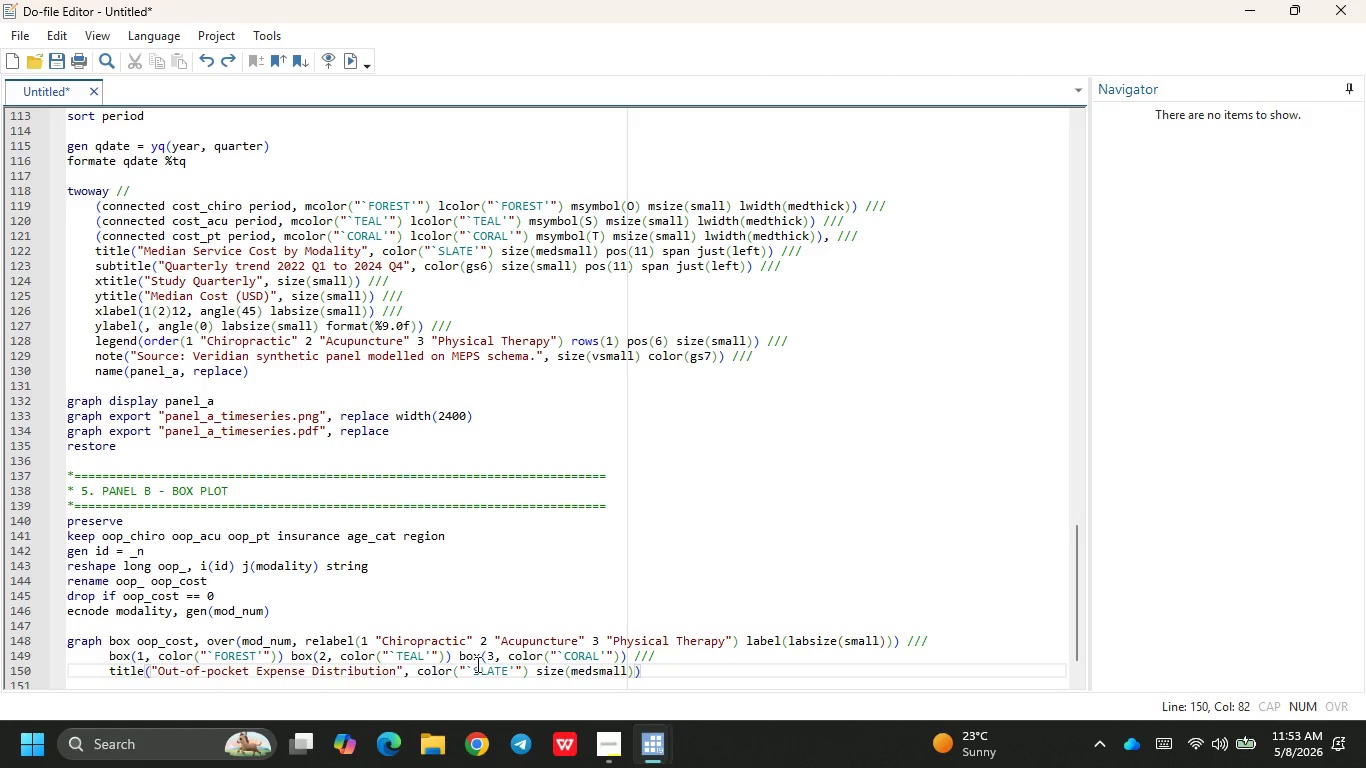 
type( post()
key(Backspace)
key(Backspace)
type())
 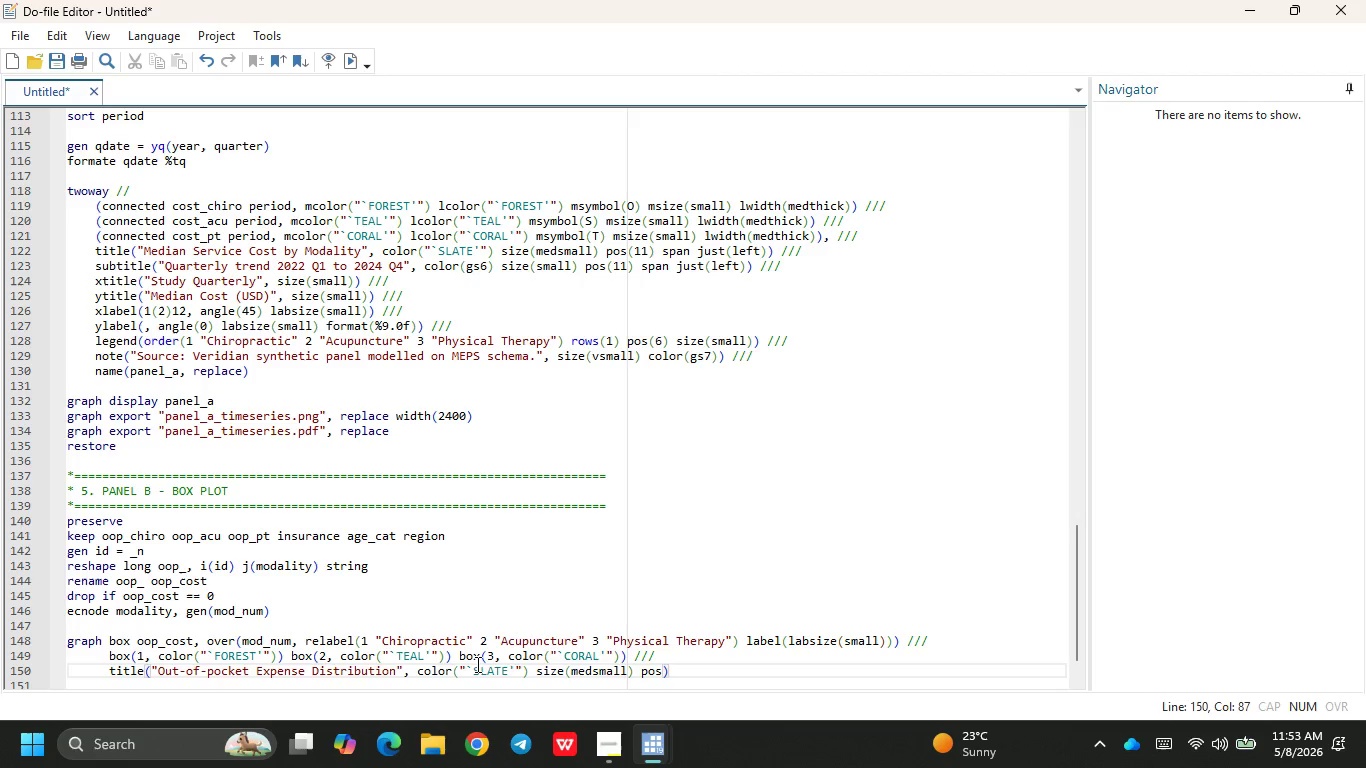 
key(Control+ControlLeft)
 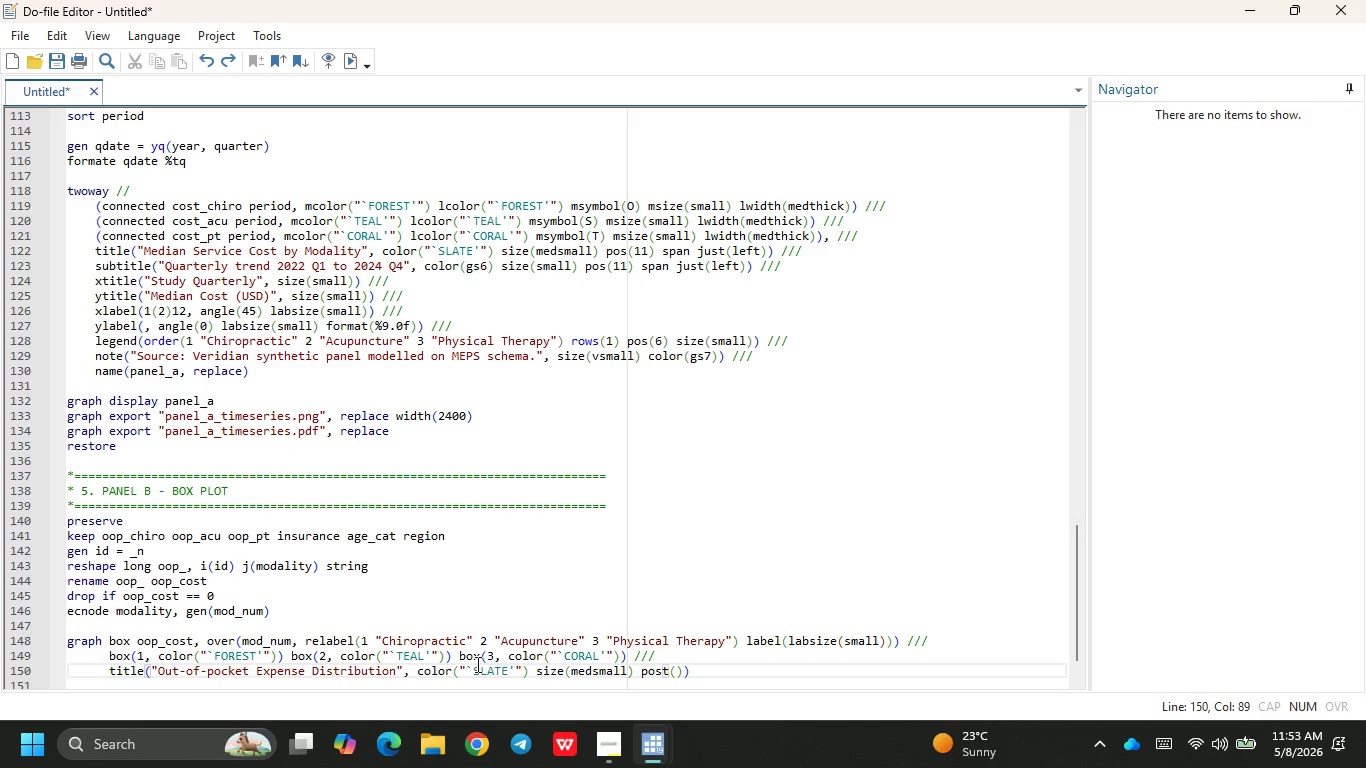 
key(Control+Z)
 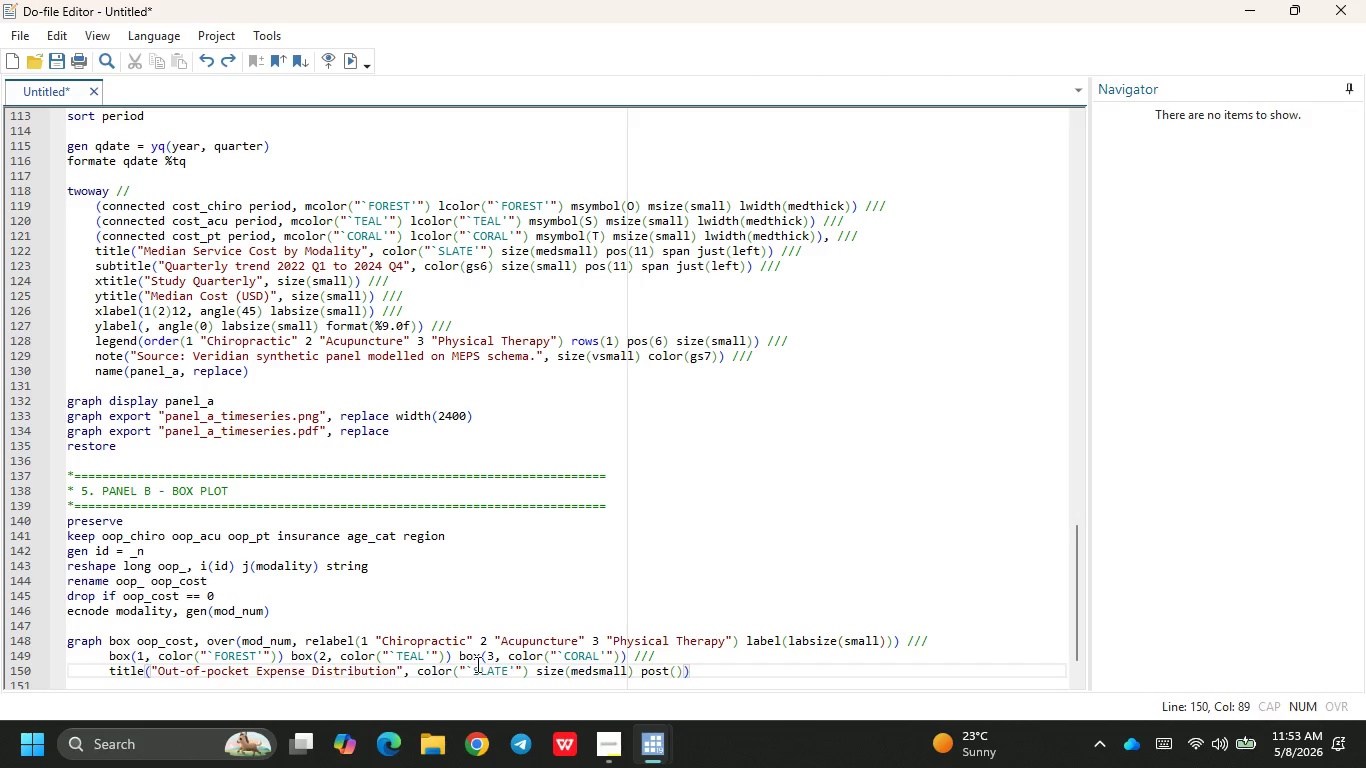 
key(Shift+ShiftRight)
 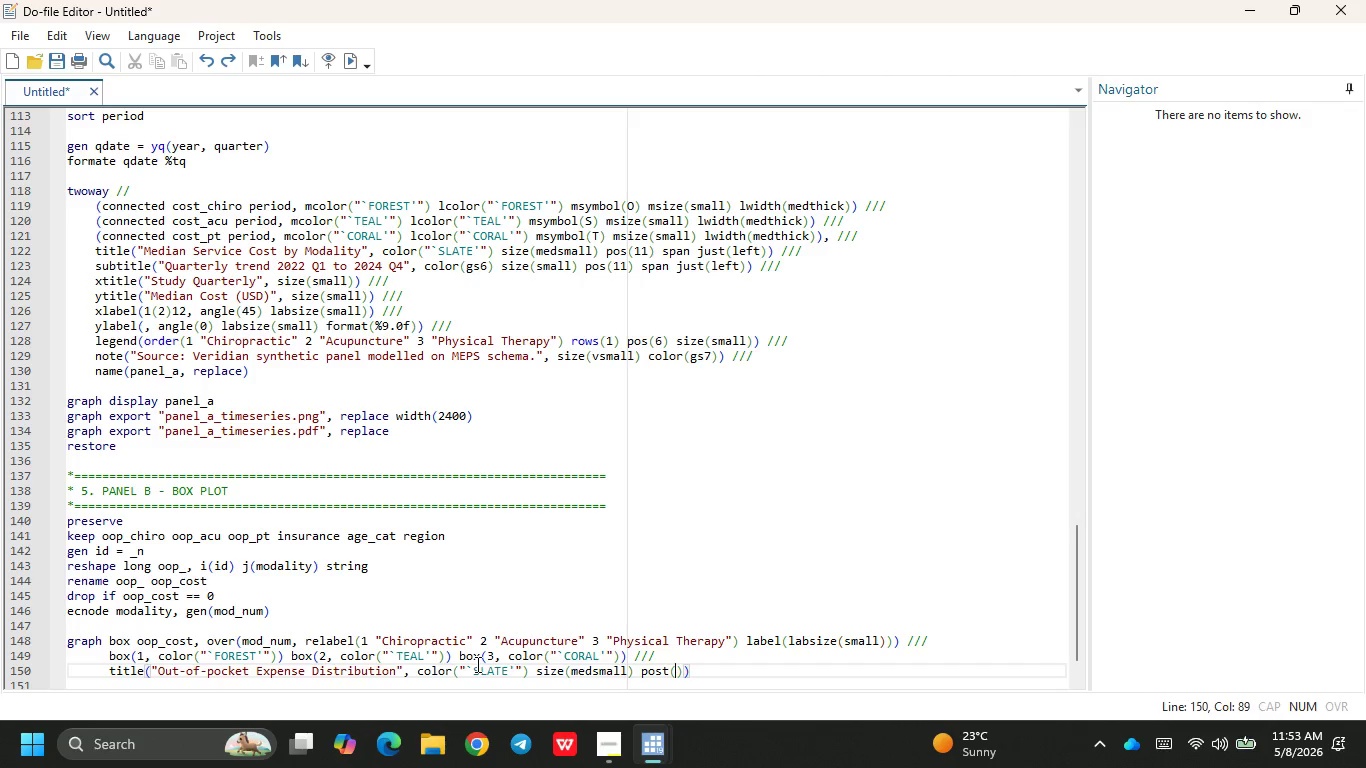 
key(ArrowLeft)
 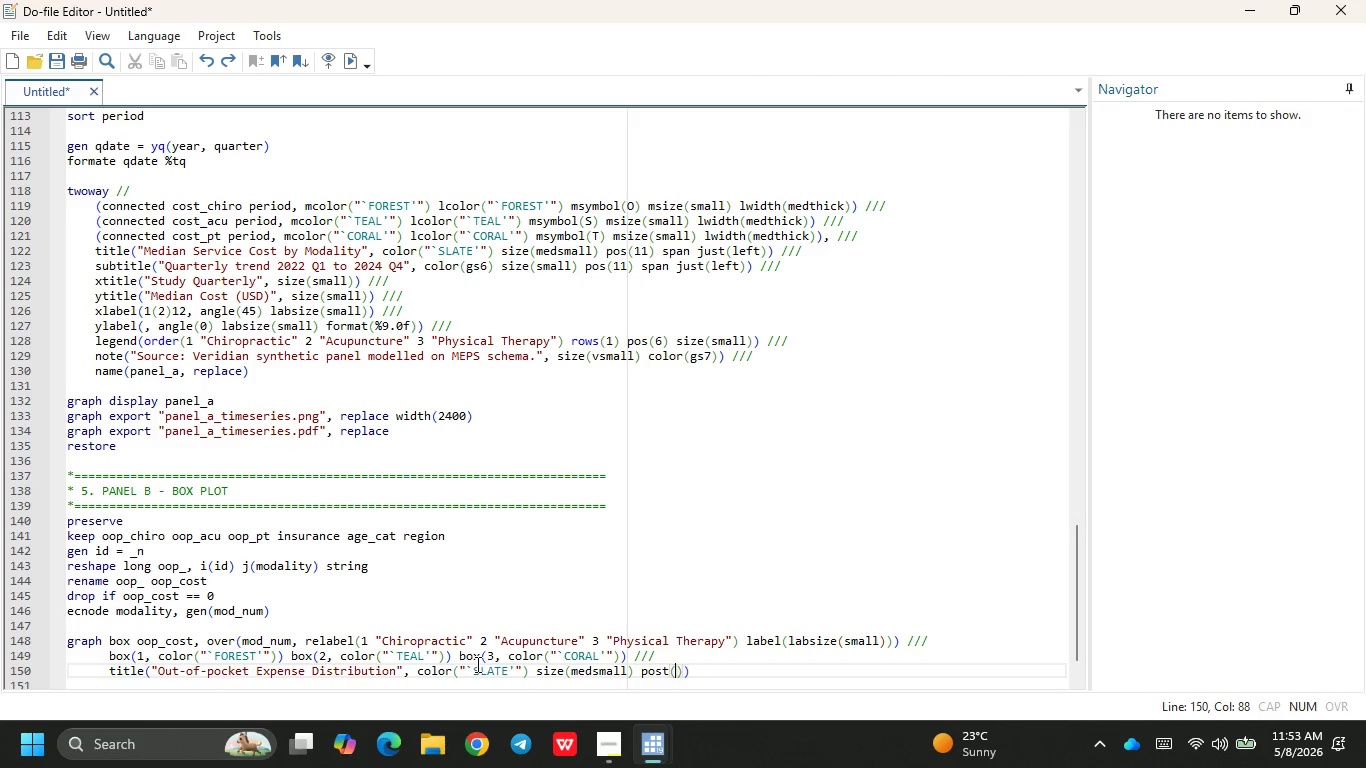 
key(Backquote)
 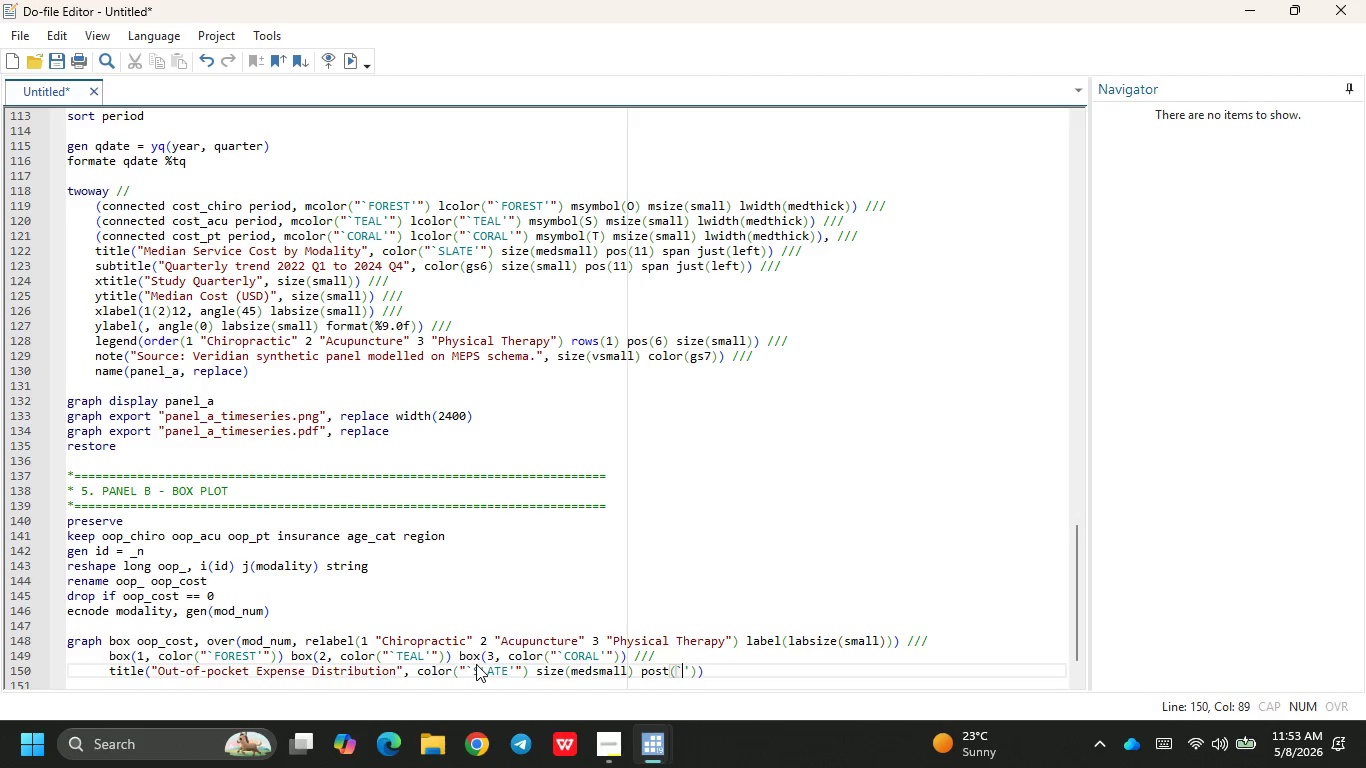 
key(Backquote)
 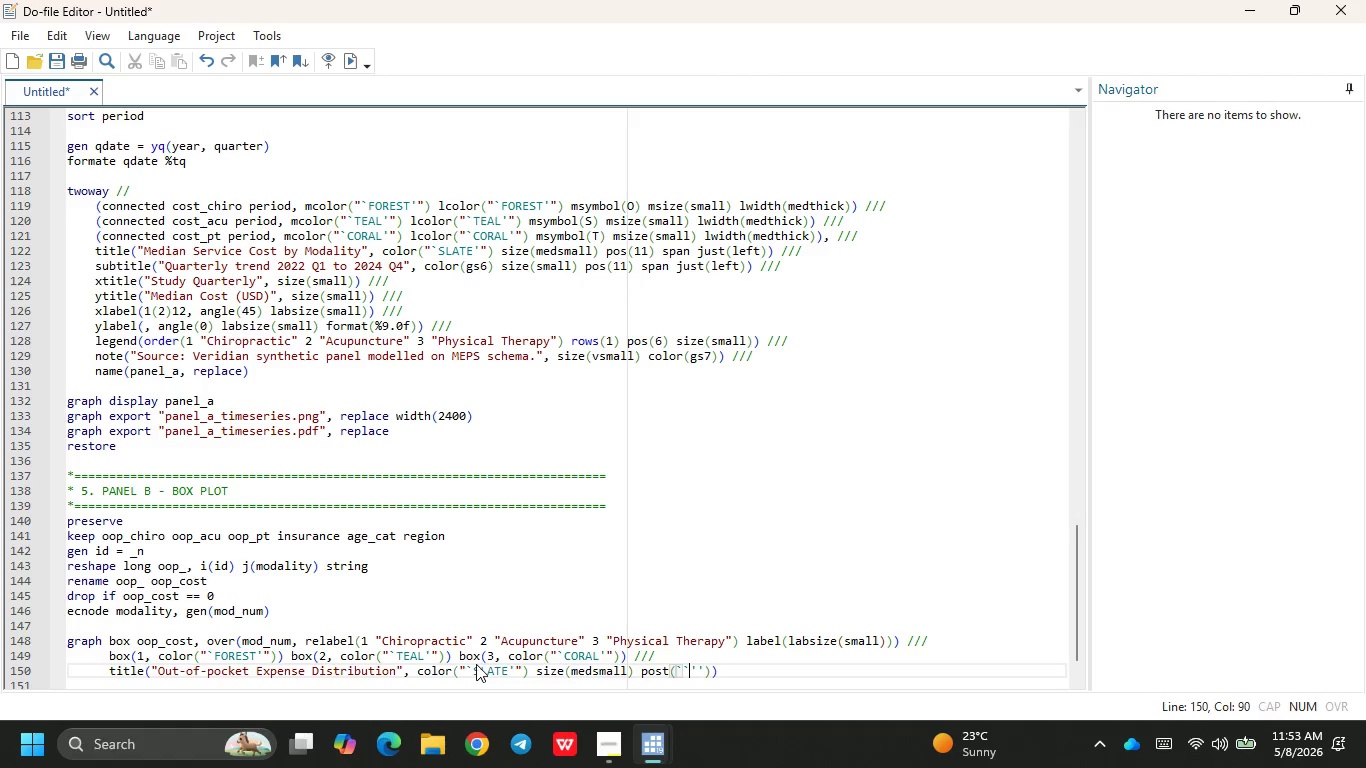 
key(ArrowRight)
 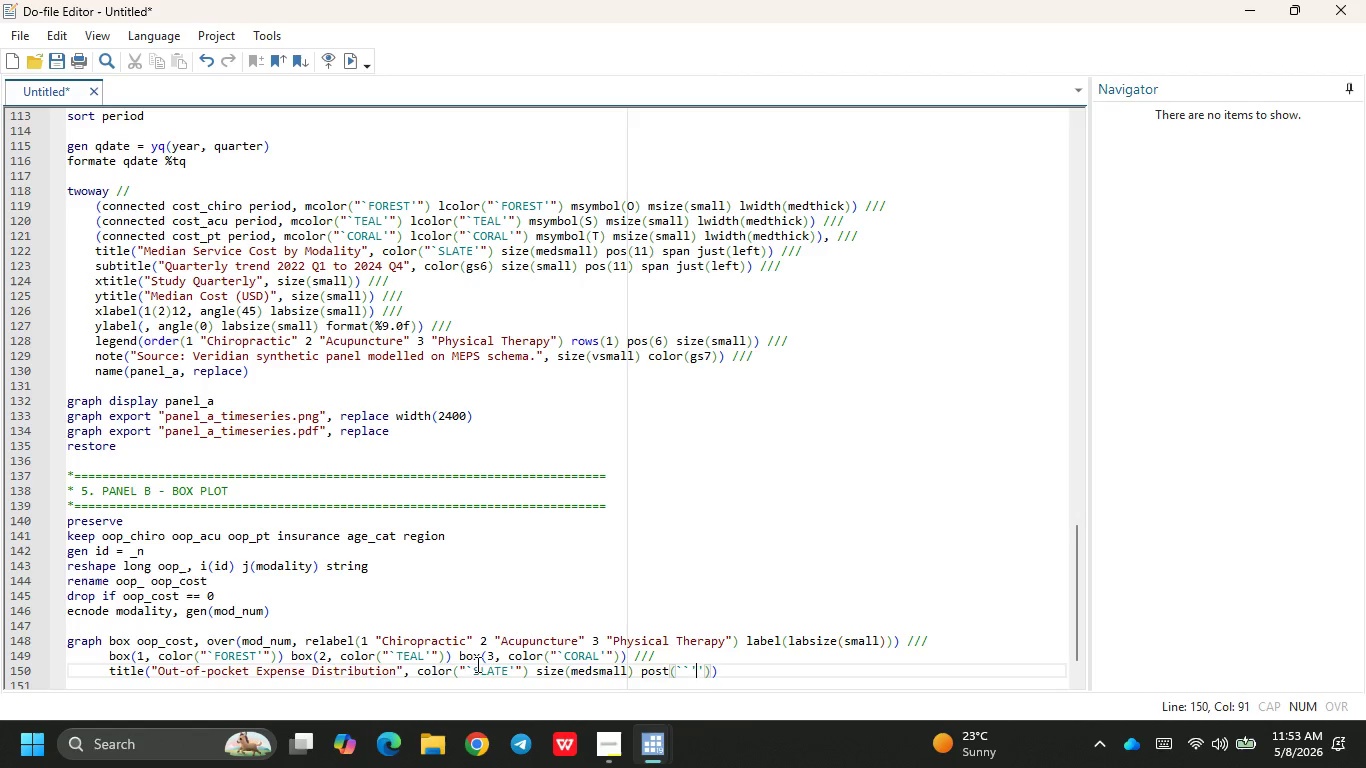 
key(Backspace)
key(Backspace)
key(Backspace)
type(11)
 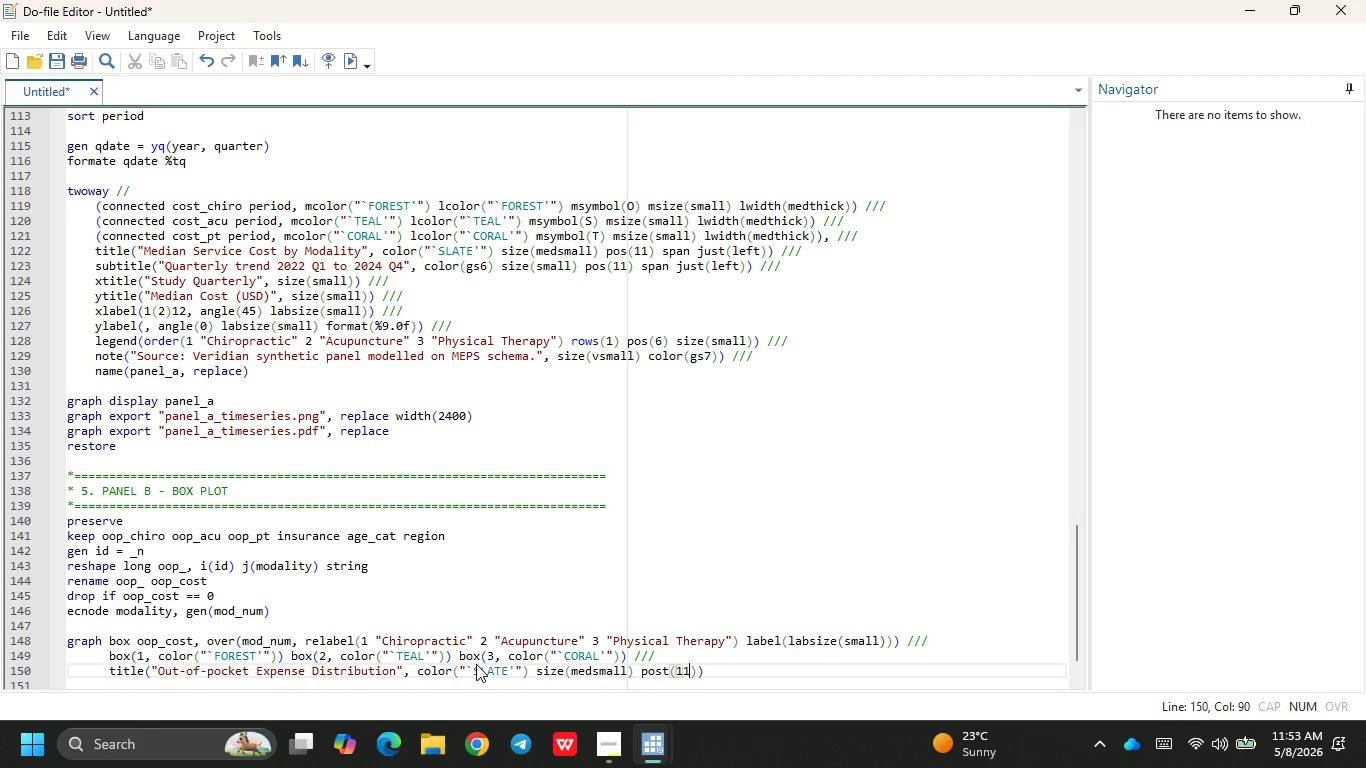 
key(ArrowRight)
 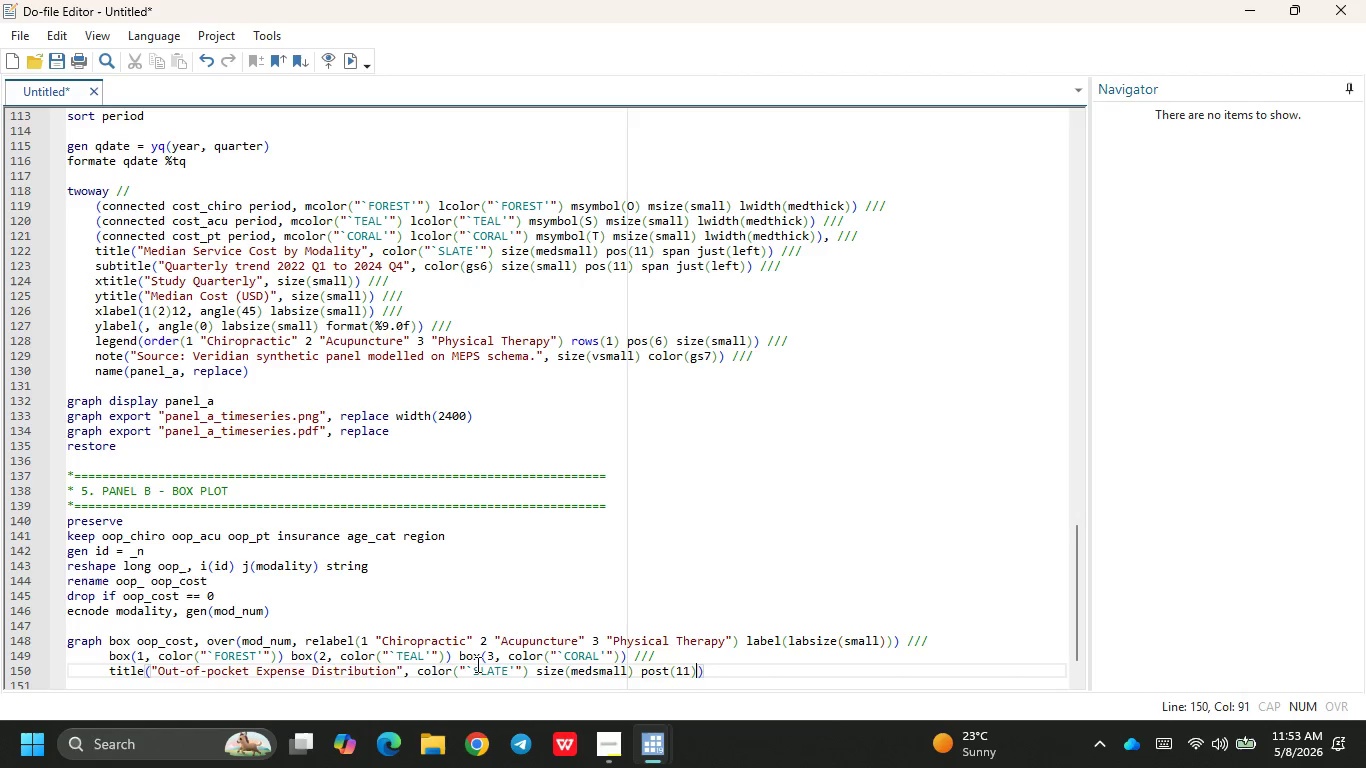 
type( p)
key(Backspace)
type(span just(e)
key(Backspace)
type(left)
 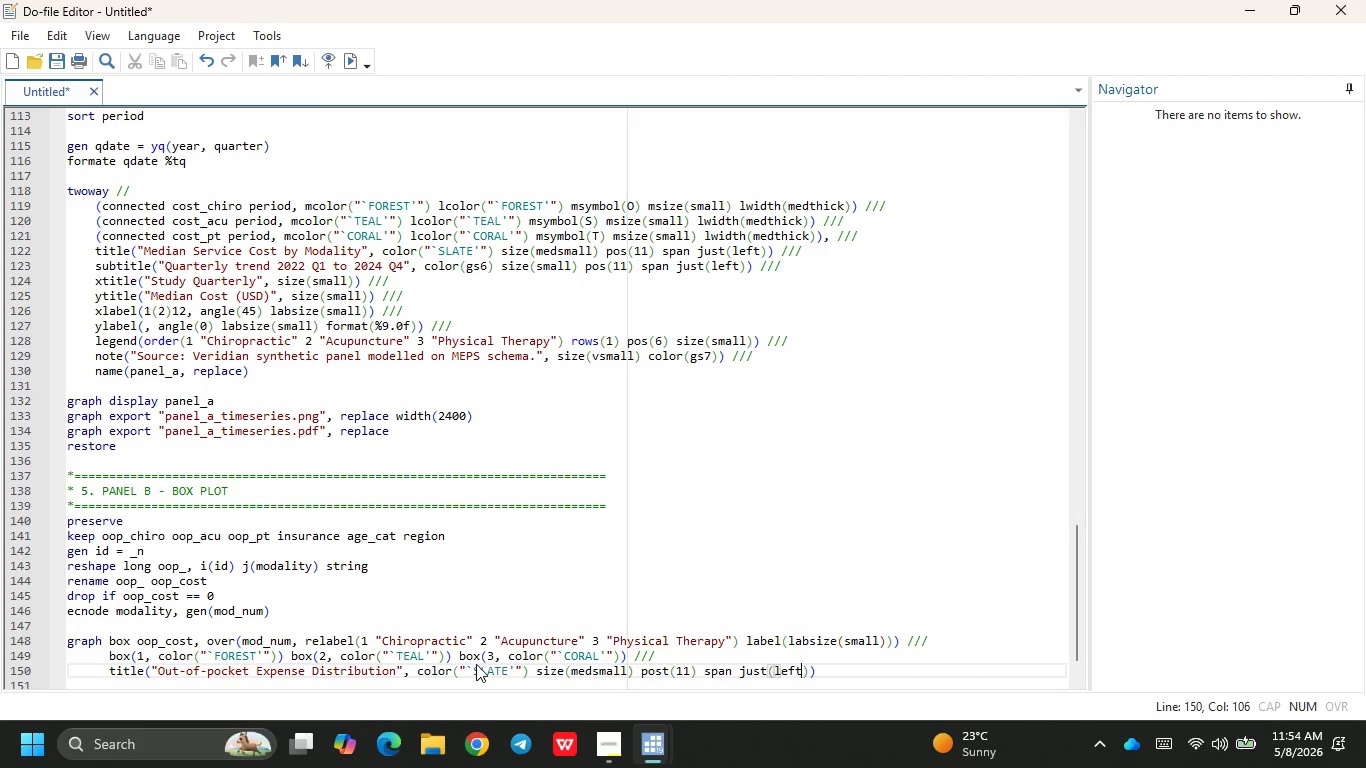 
key(ArrowRight)
 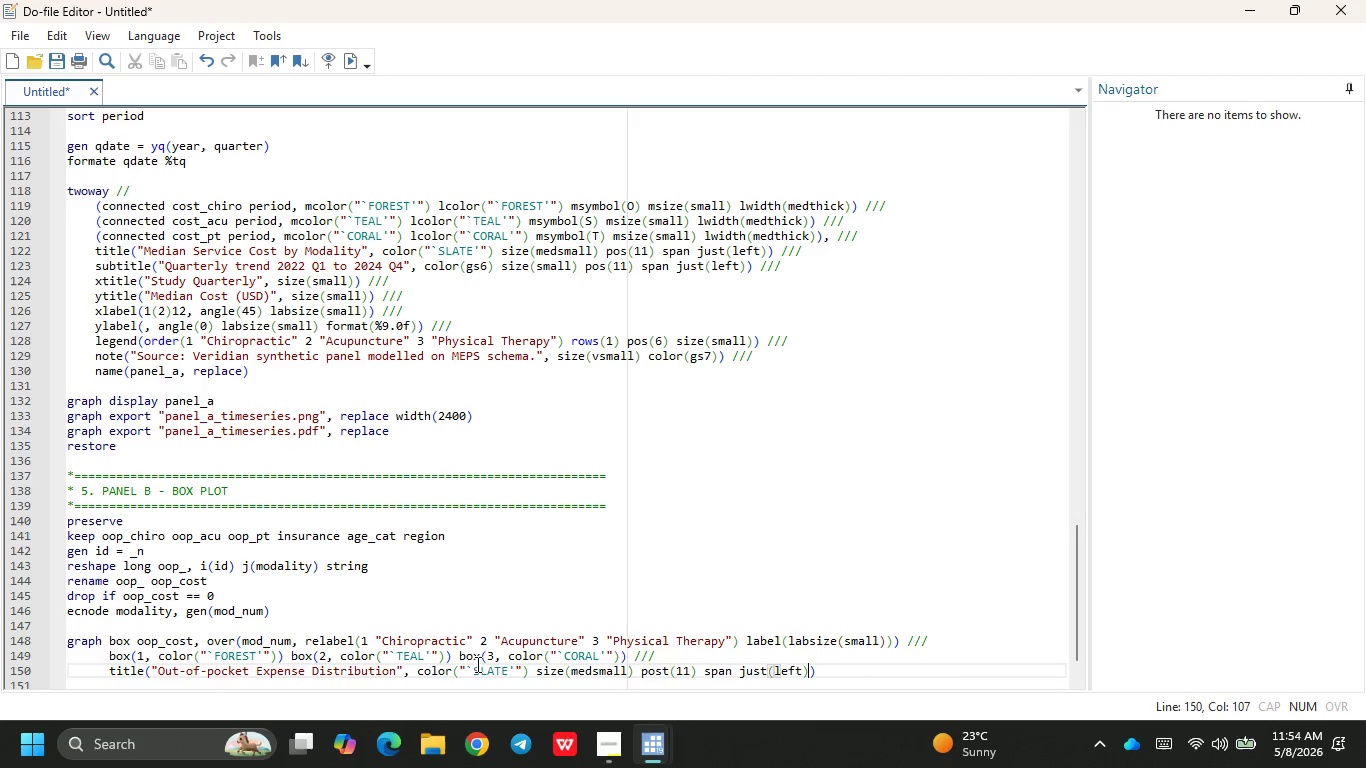 
key(ArrowRight)
 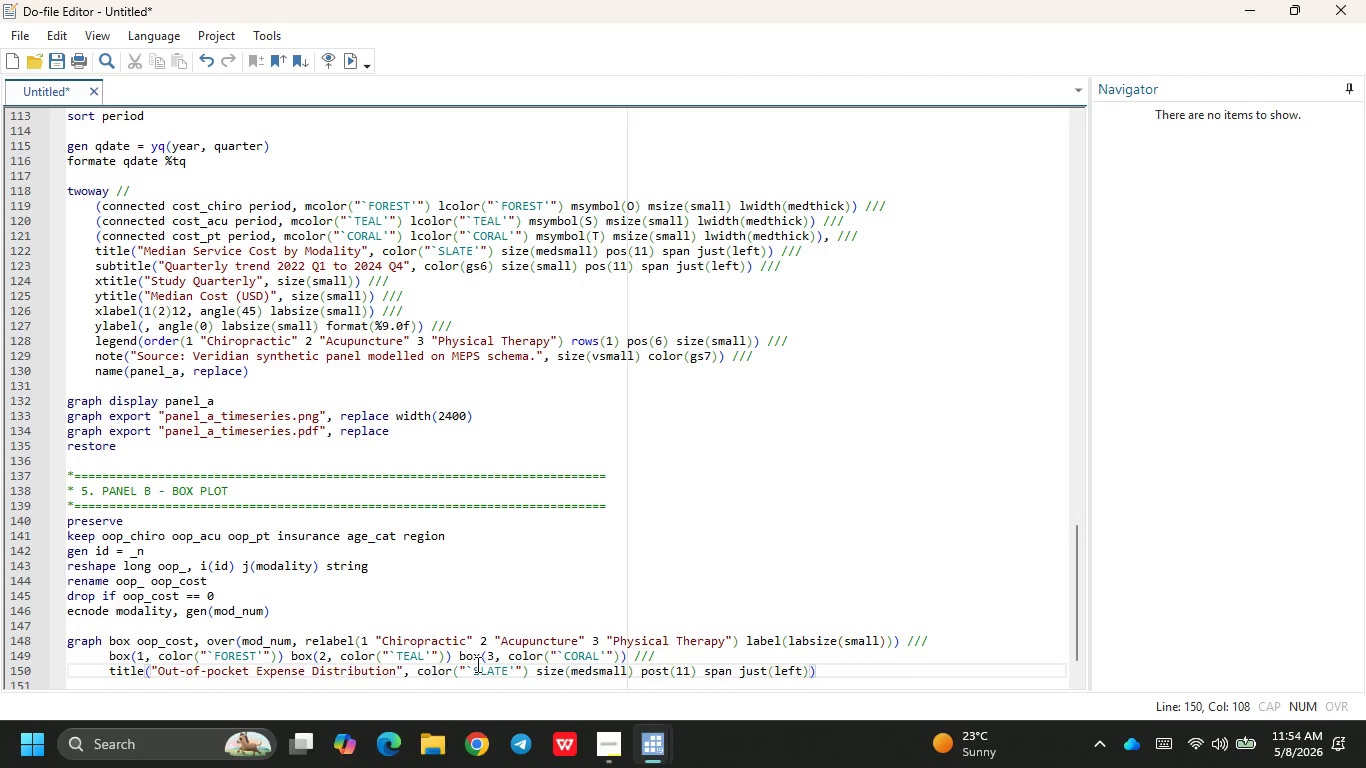 
key(Space)
 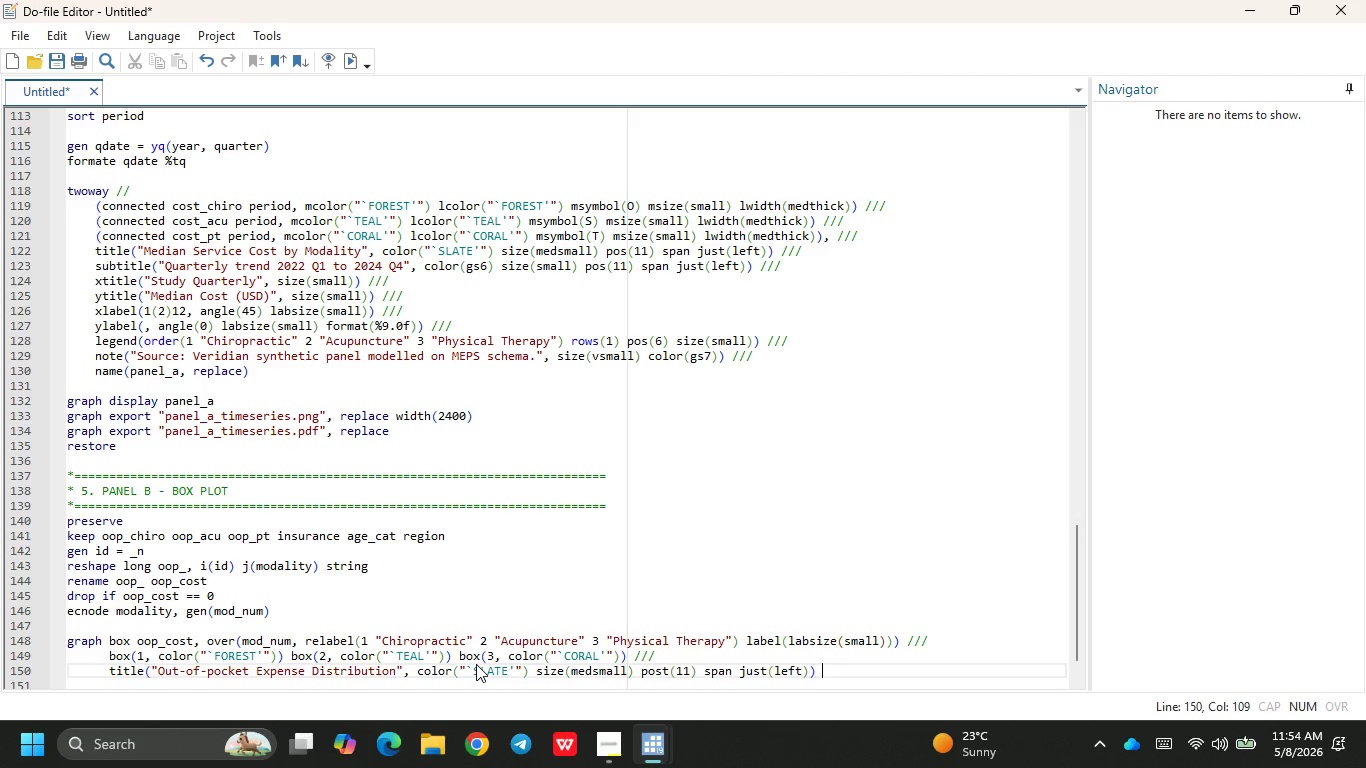 
key(Slash)
 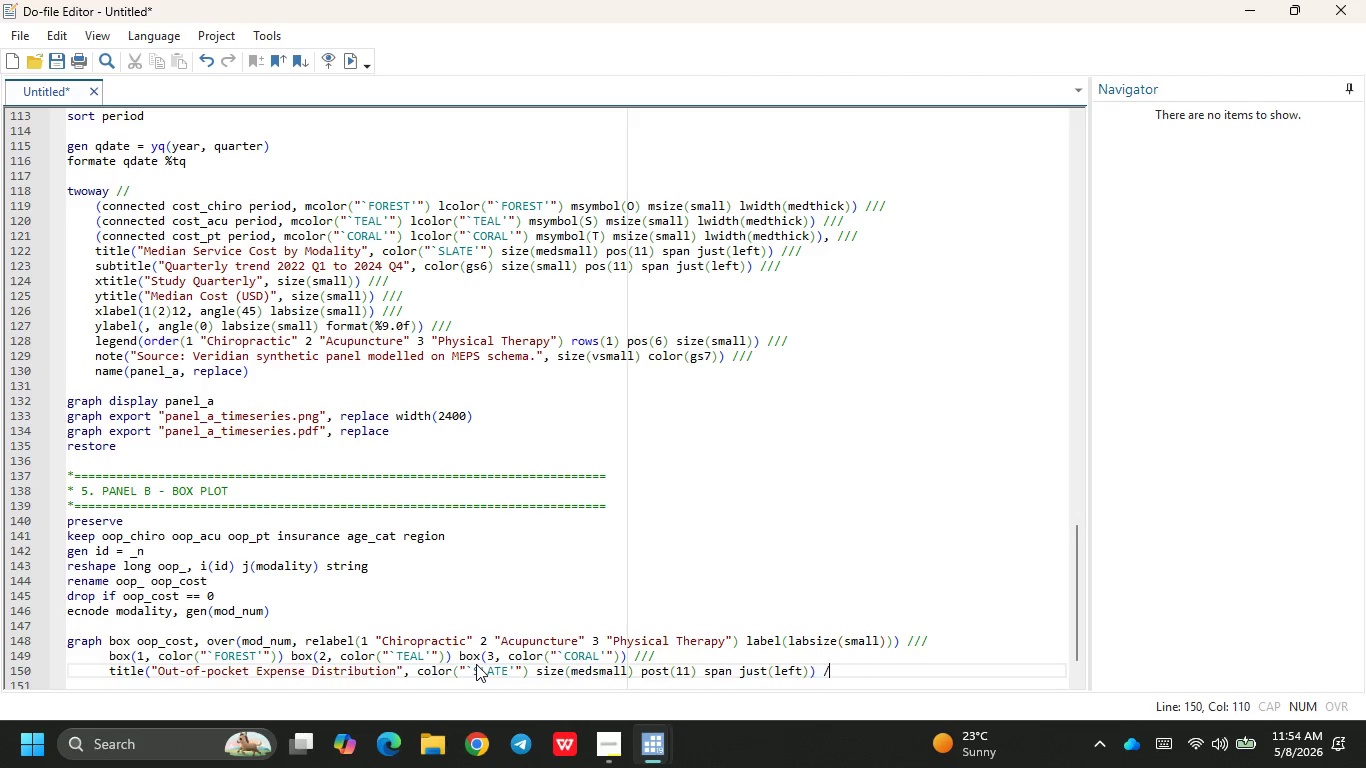 
key(Slash)
 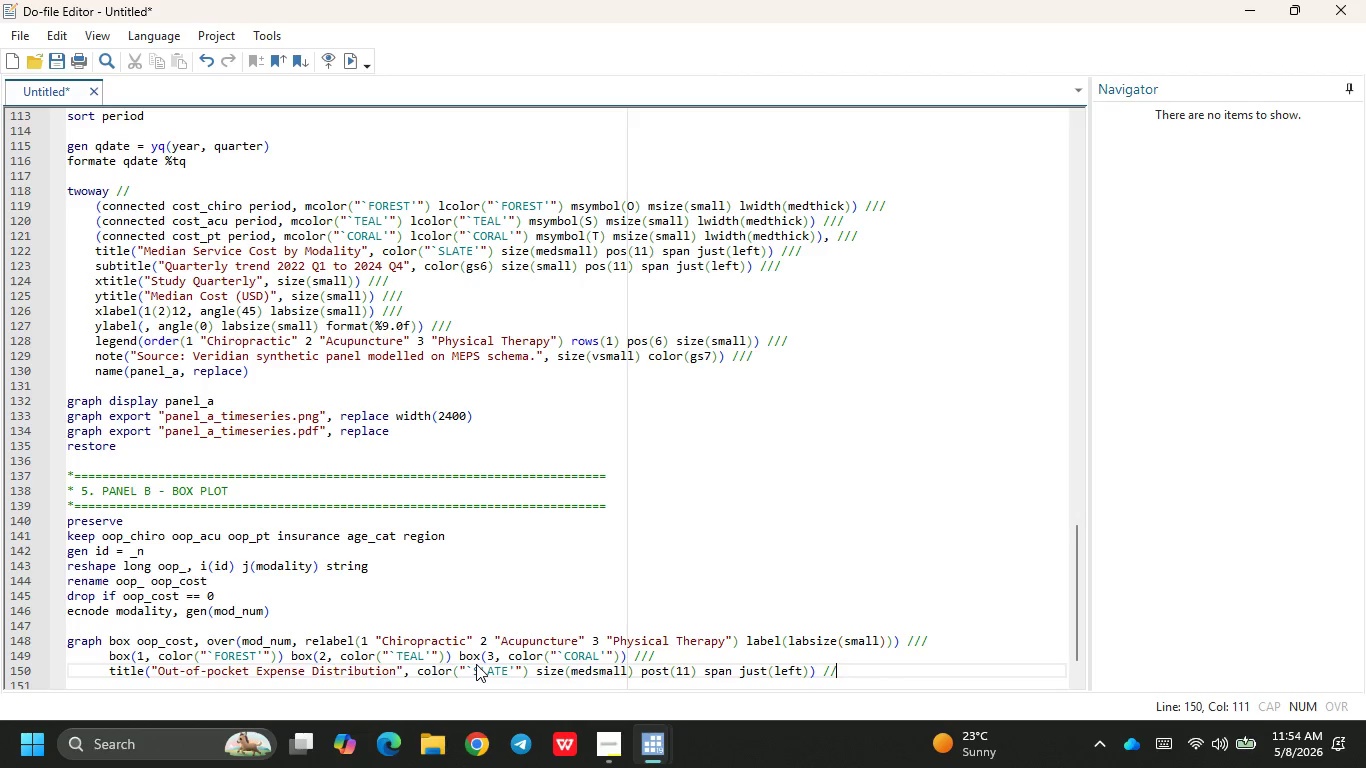 
key(Slash)
 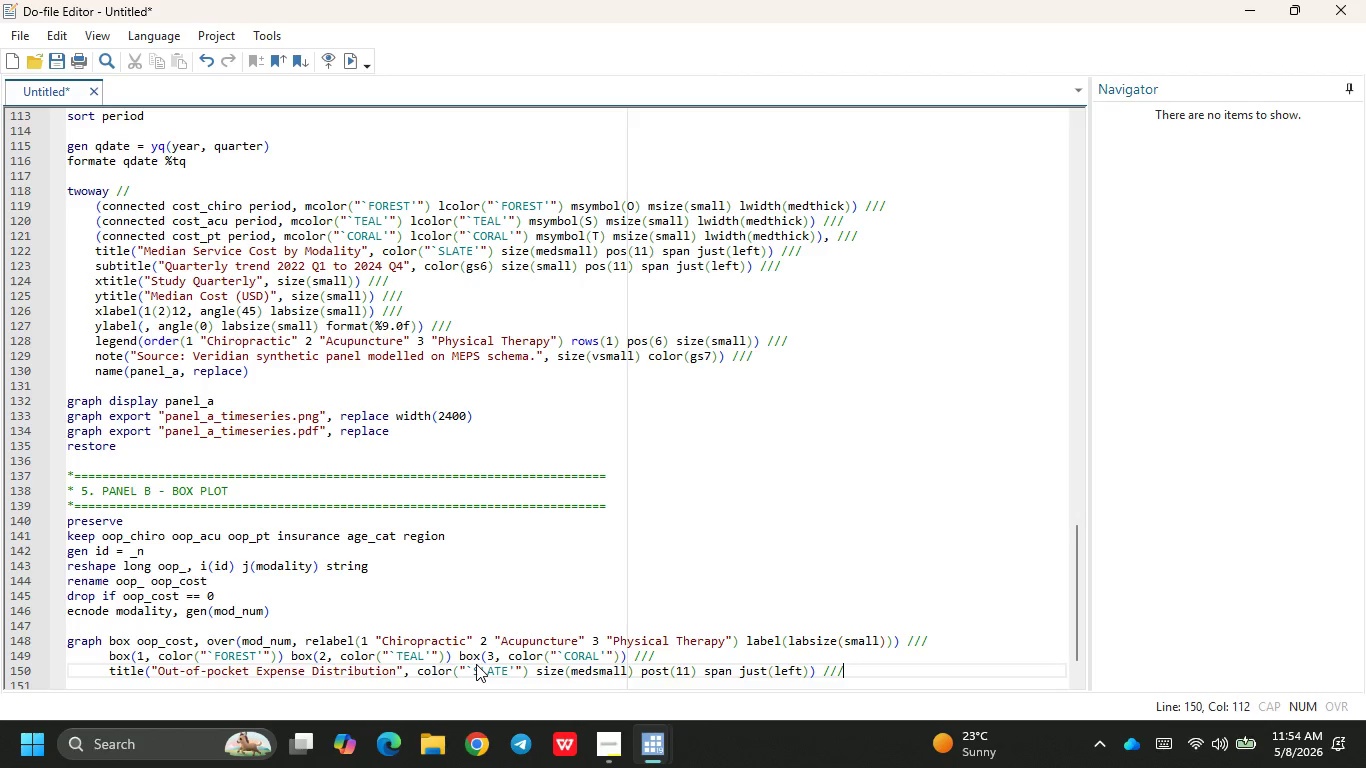 
wait(12.53)
 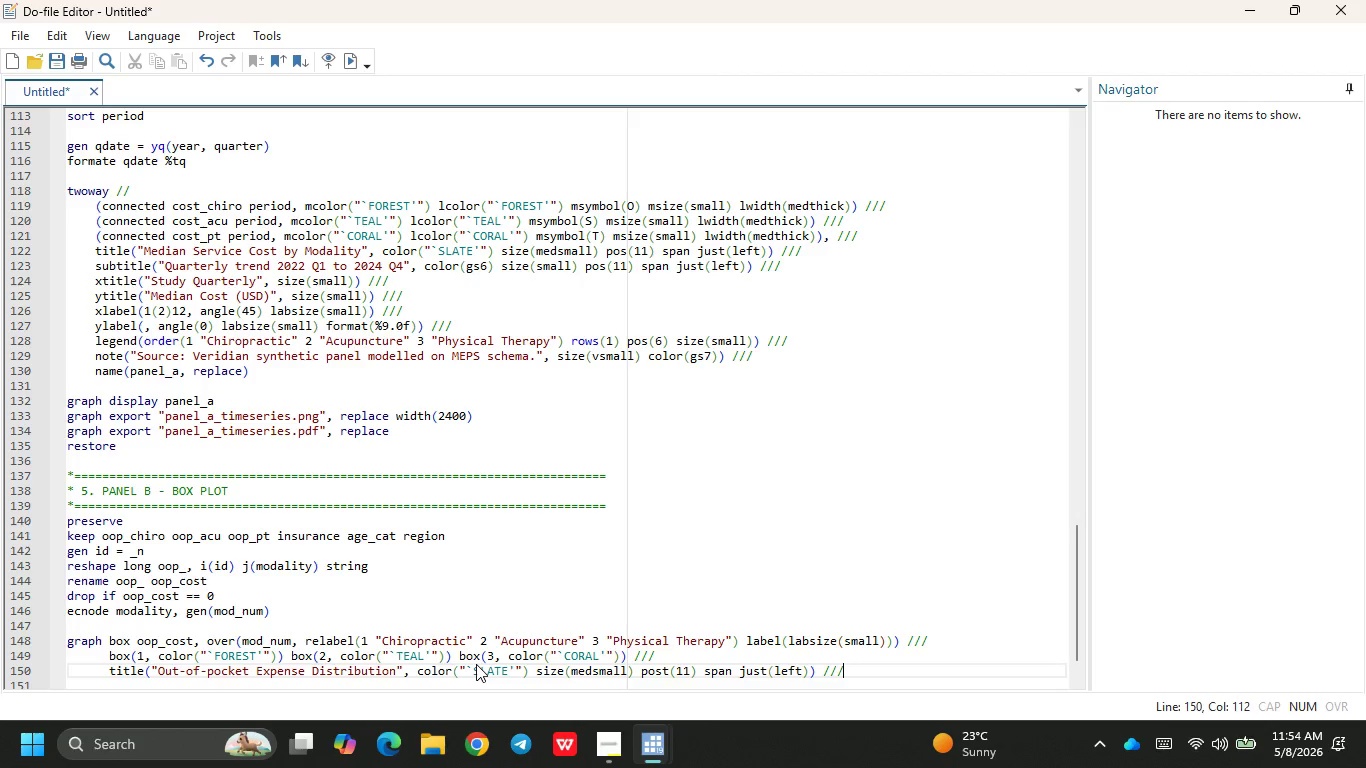 
key(Enter)
 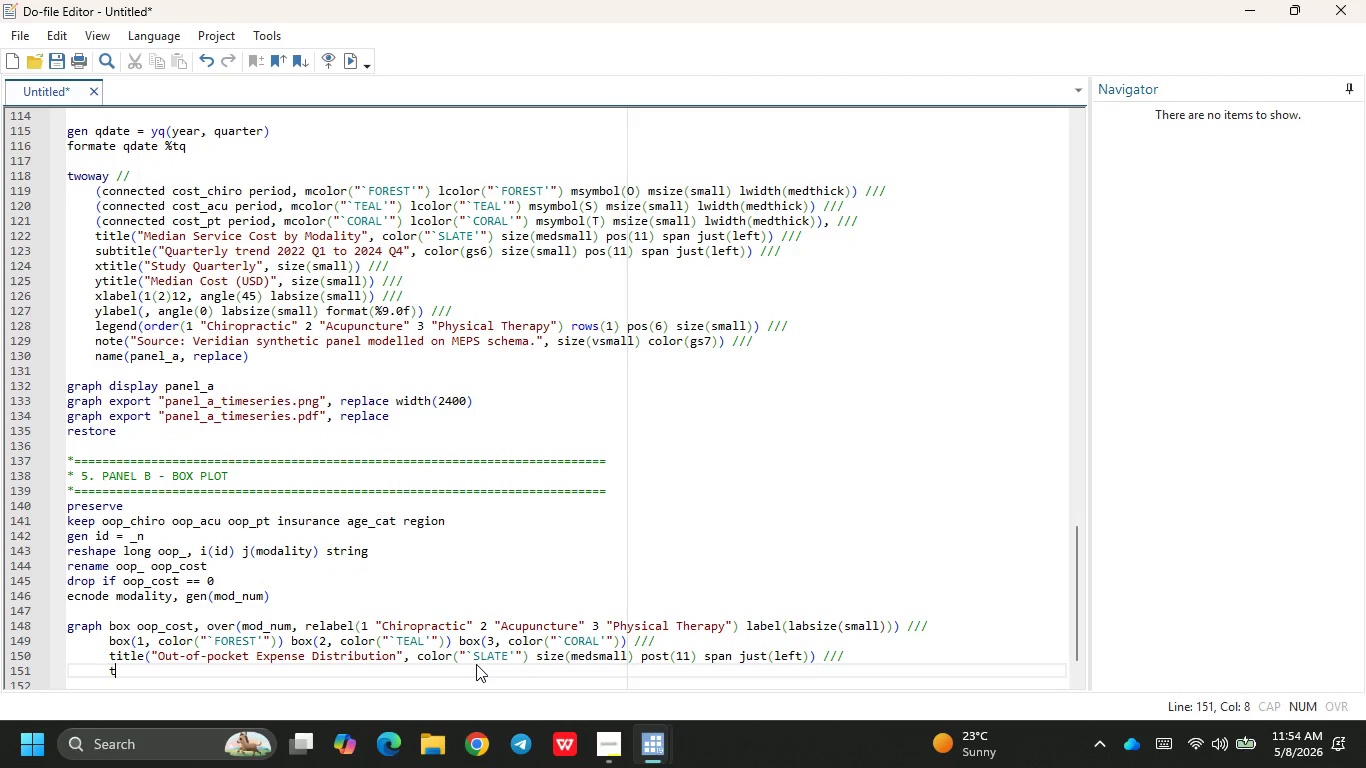 
type(t)
key(Backspace)
type(ytitl)
 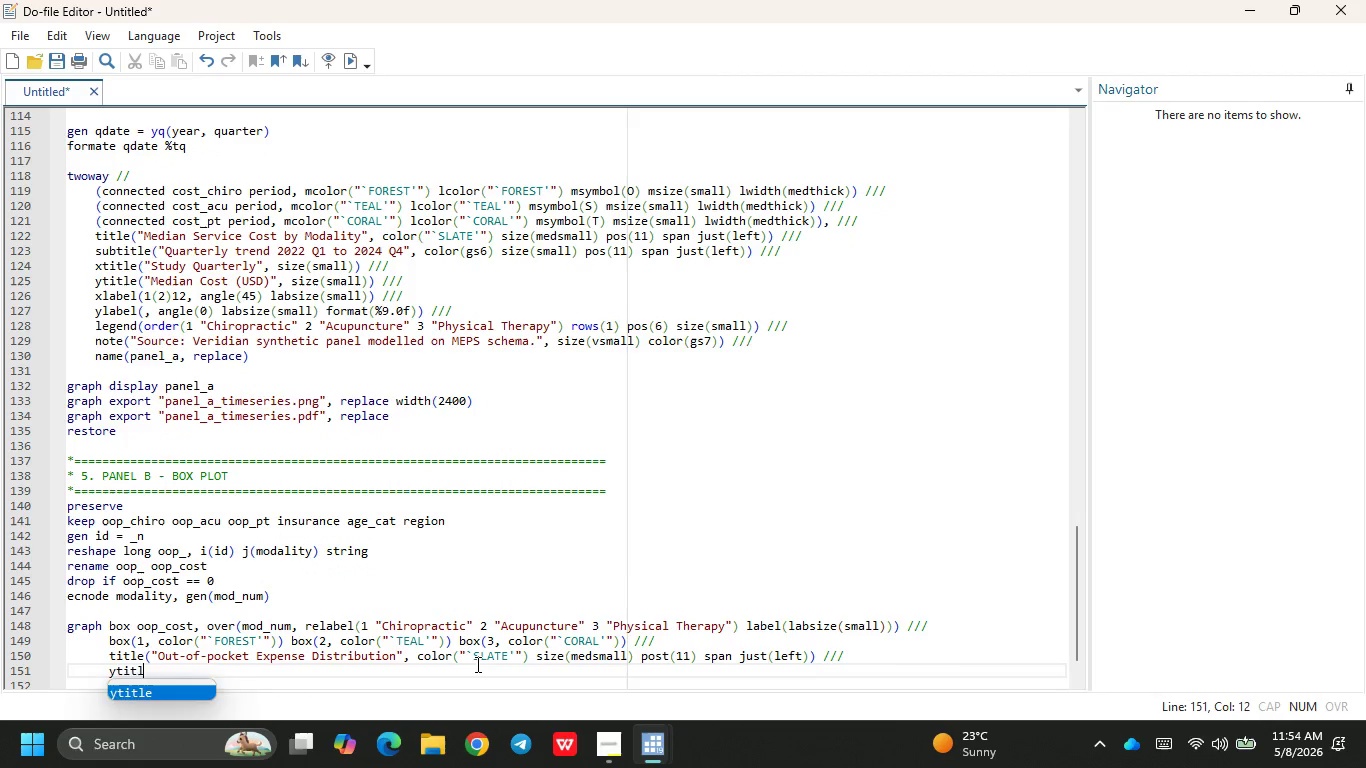 
key(Enter)
 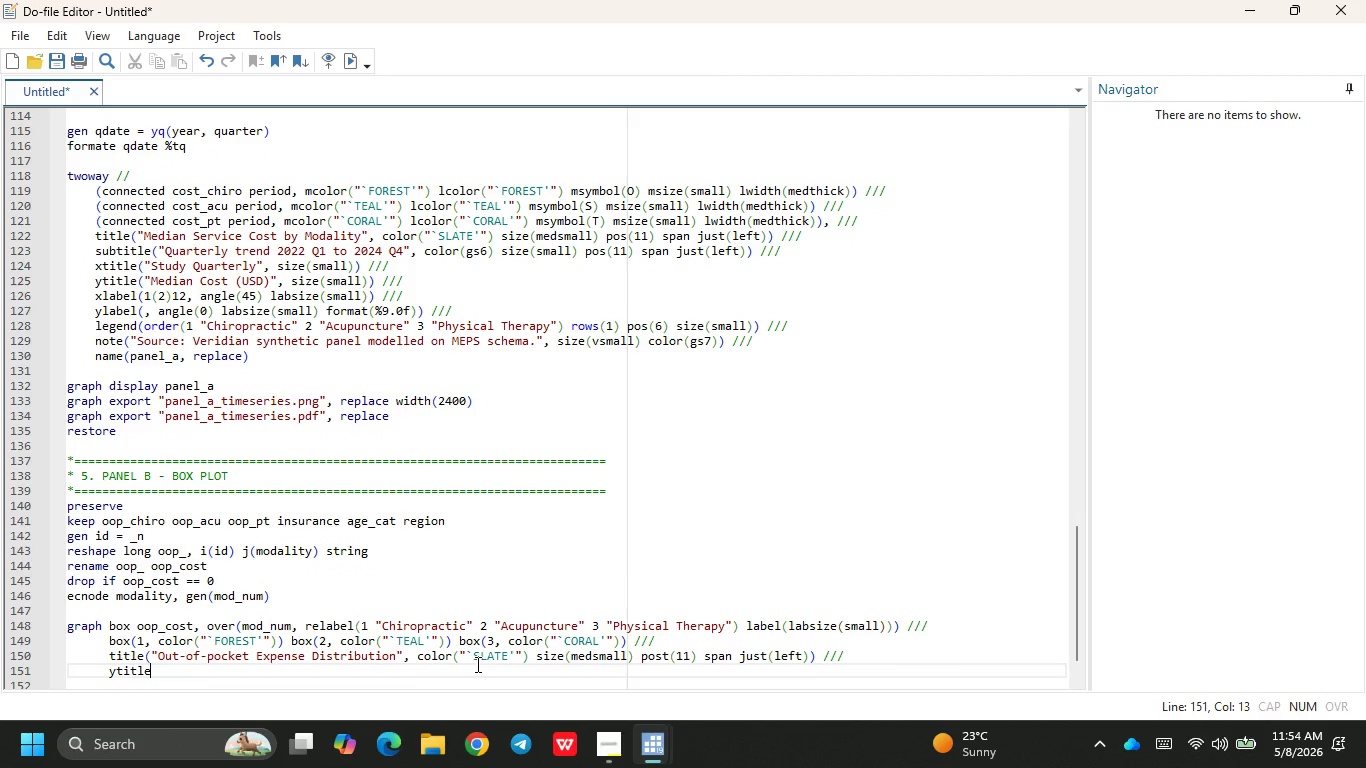 
wait(9.0)
 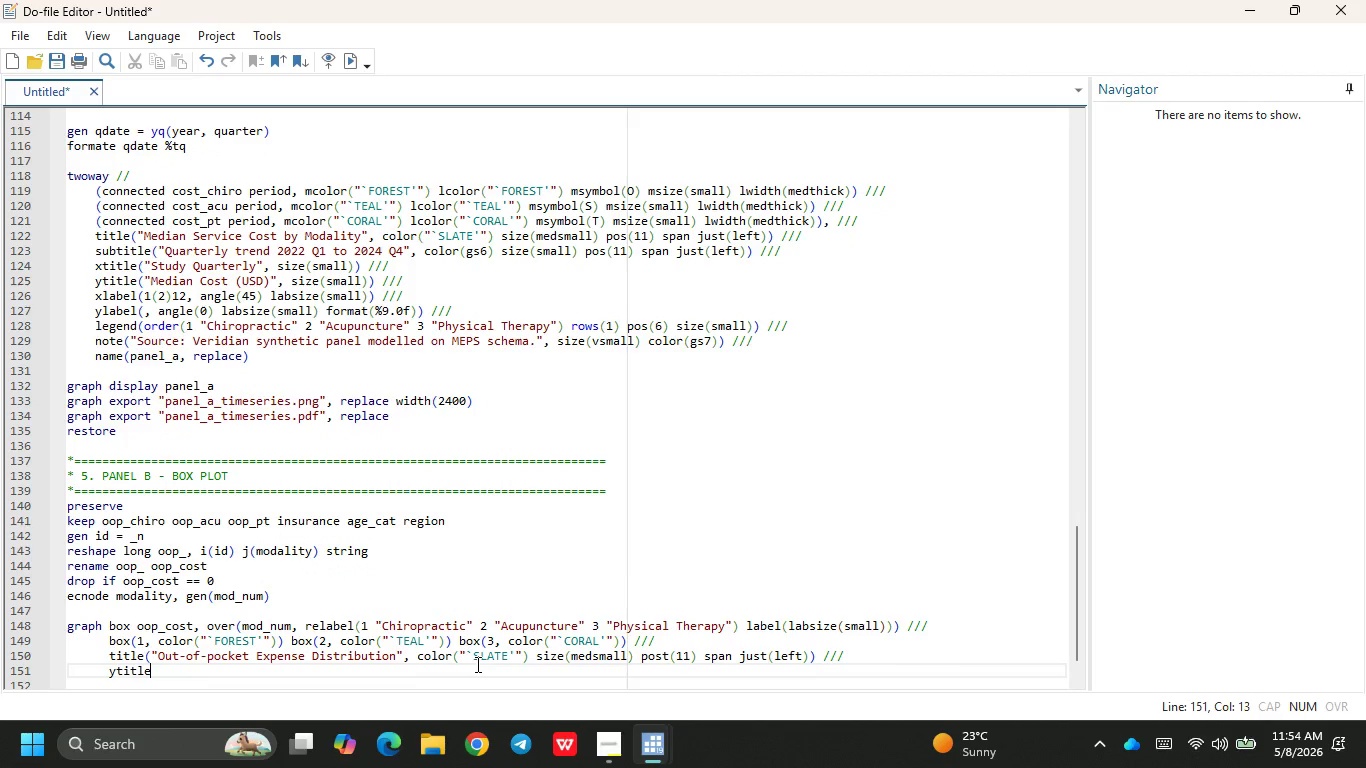 
key(Backspace)
key(Backspace)
key(Backspace)
key(Backspace)
key(Backspace)
key(Backspace)
type(subti)
 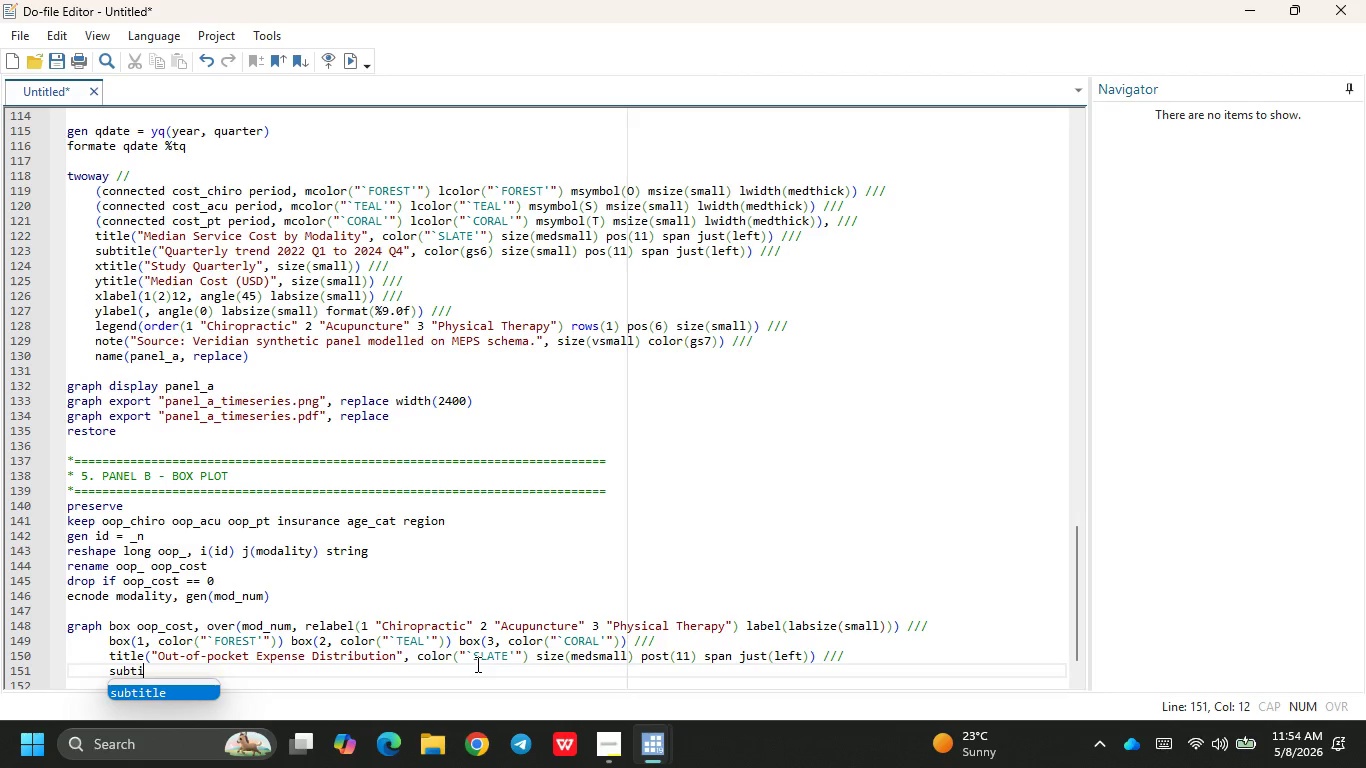 
key(Enter)
 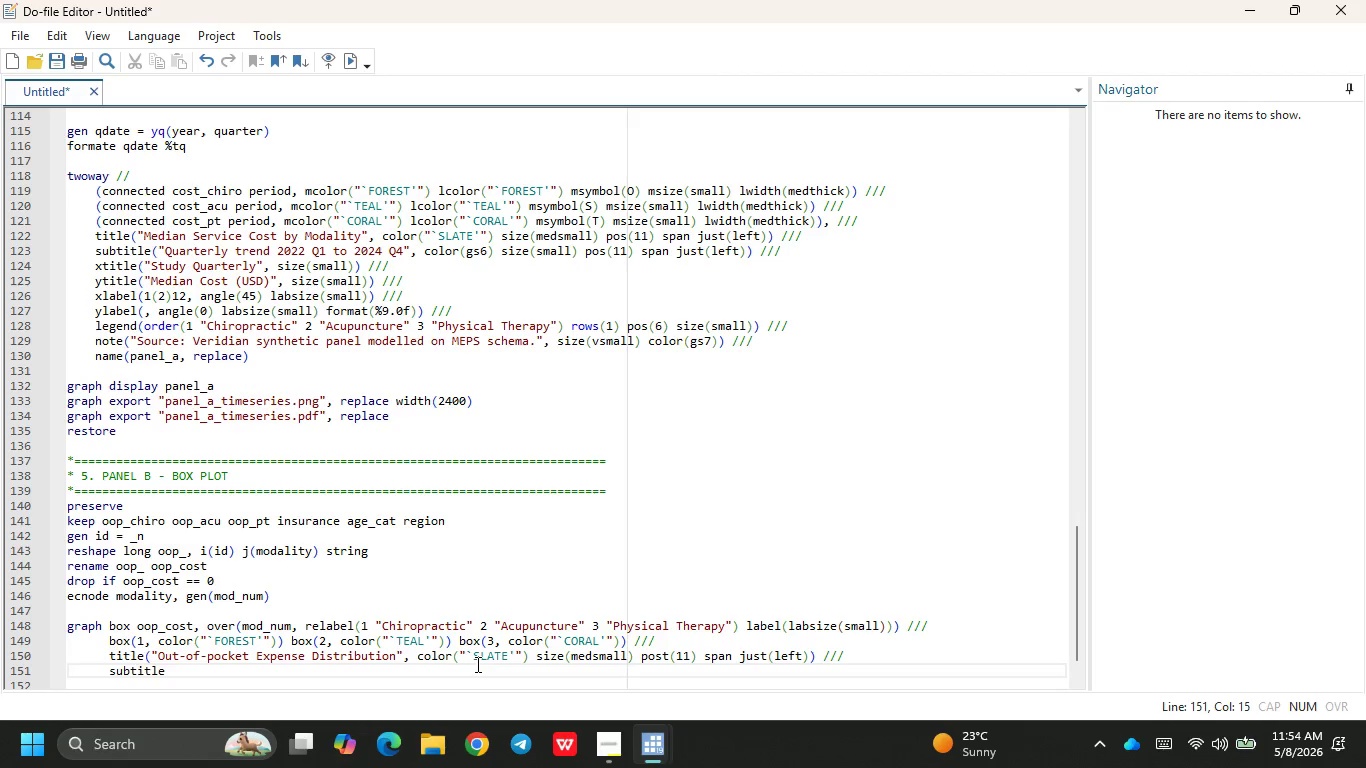 
key(Shift+ShiftRight)
 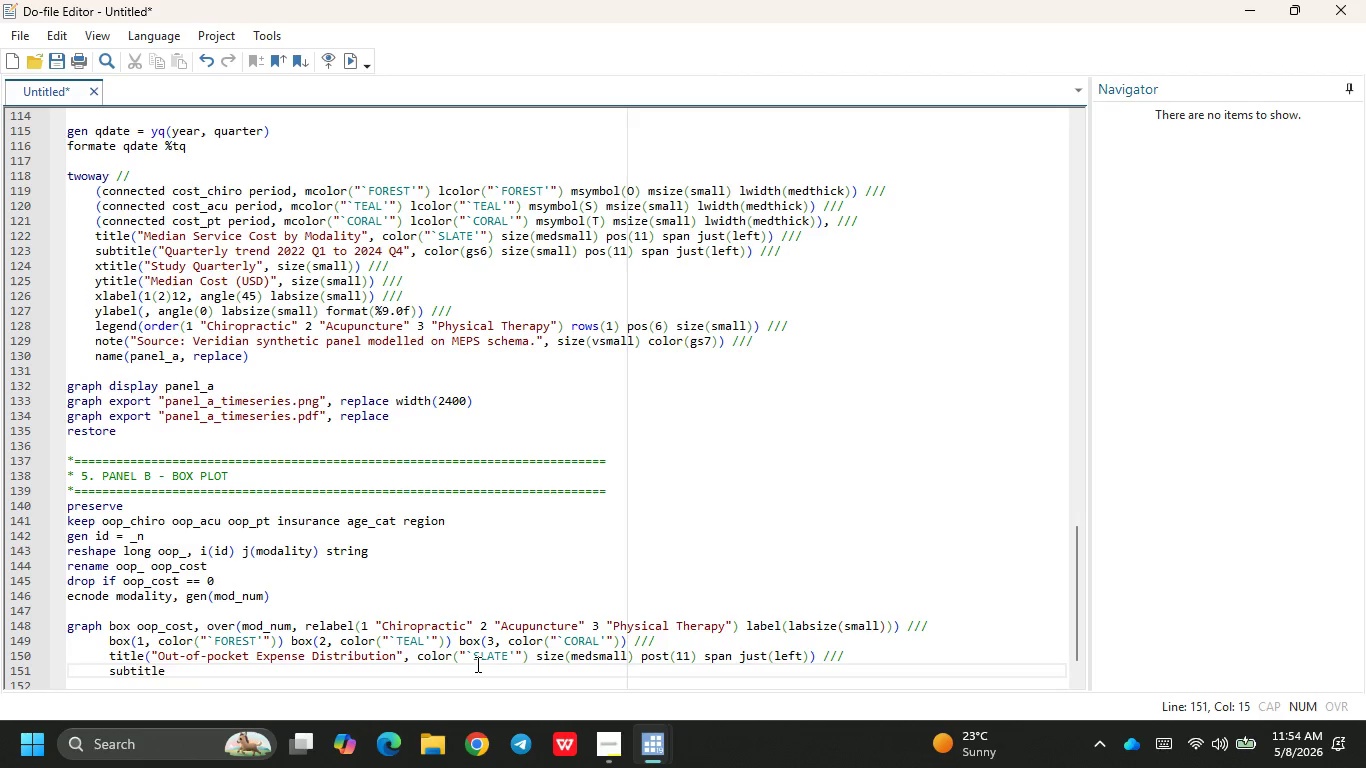 
key(Shift+9)
 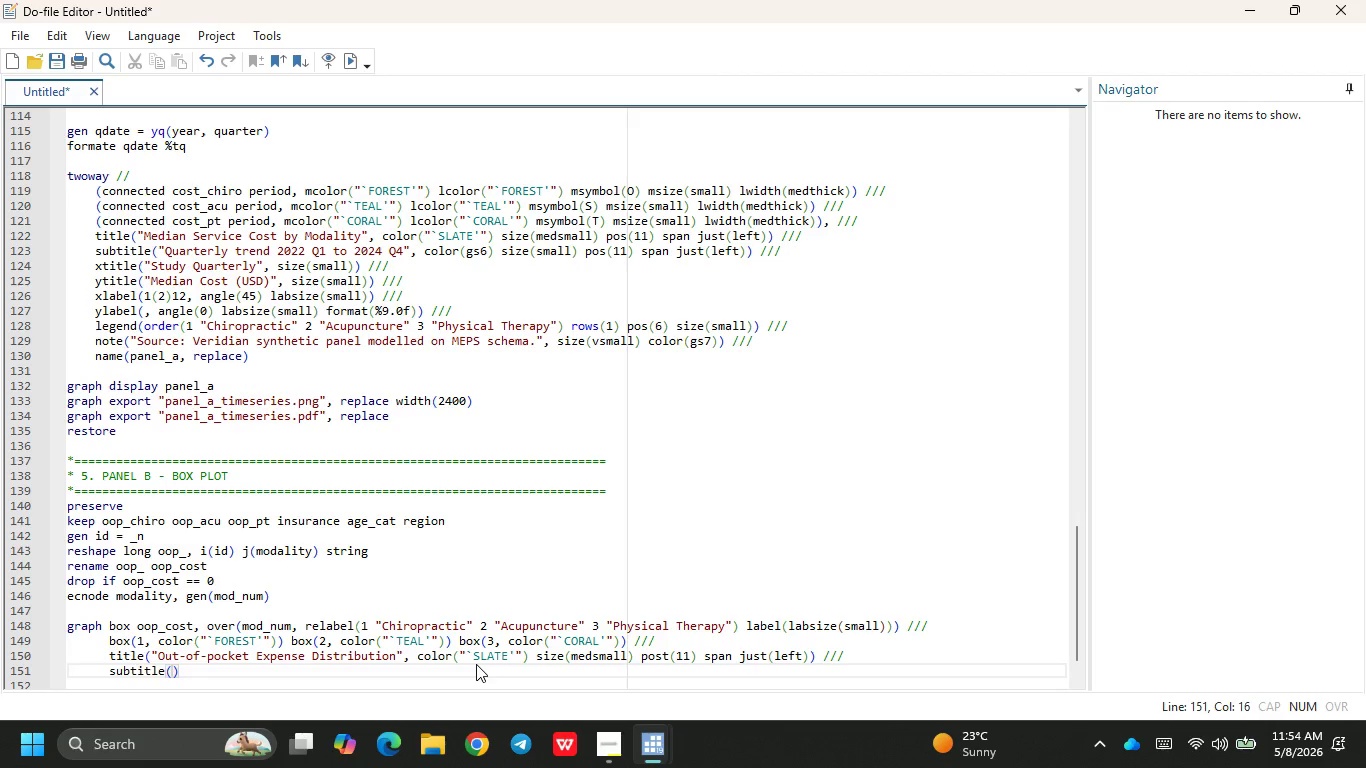 
key(Shift+Quote)
 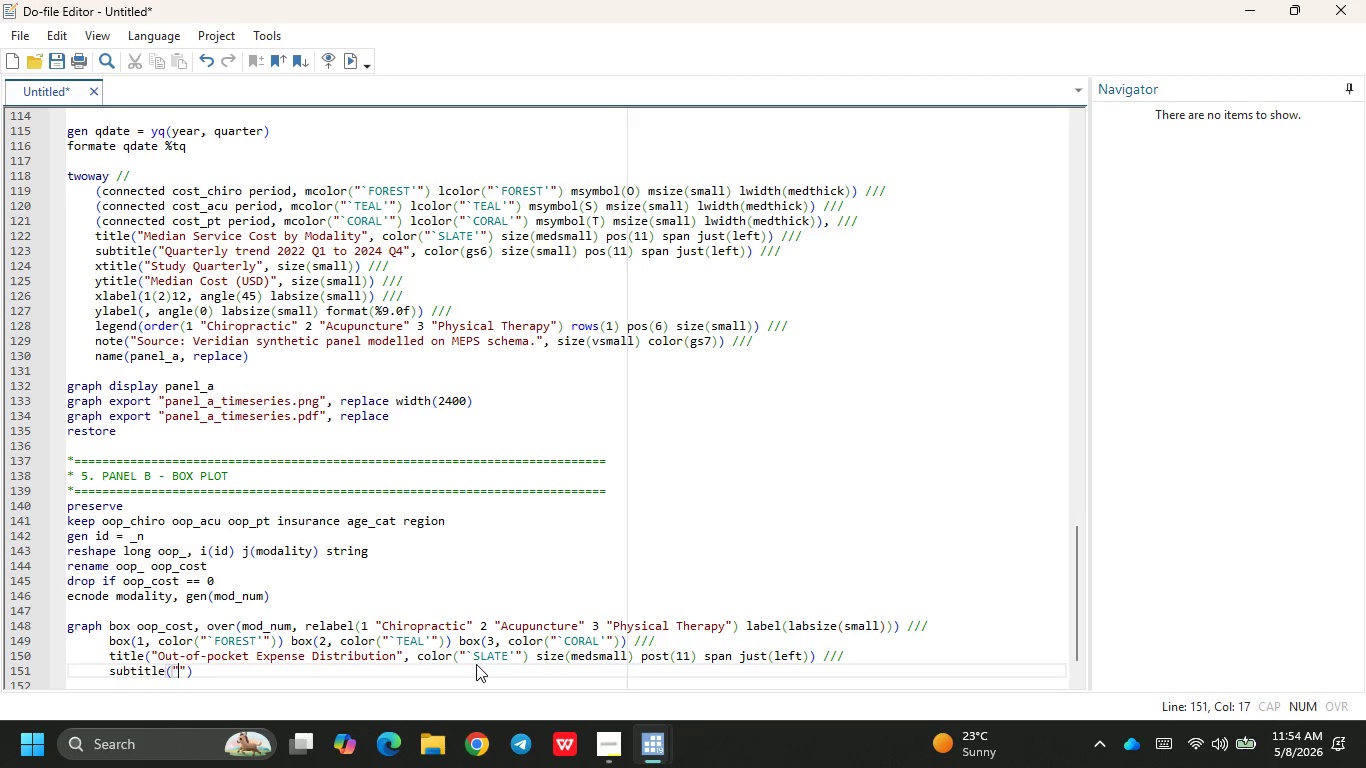 
key(Shift+Quote)
 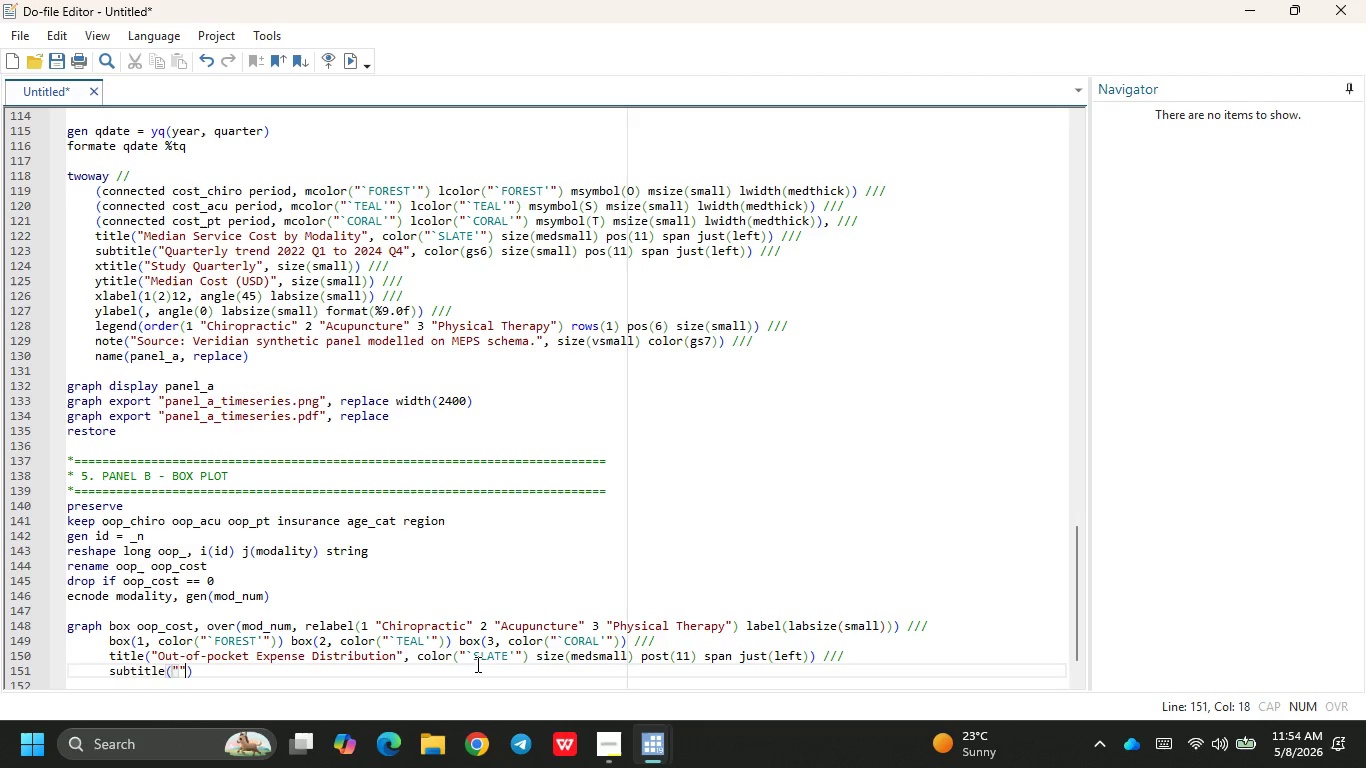 
key(Backspace)
 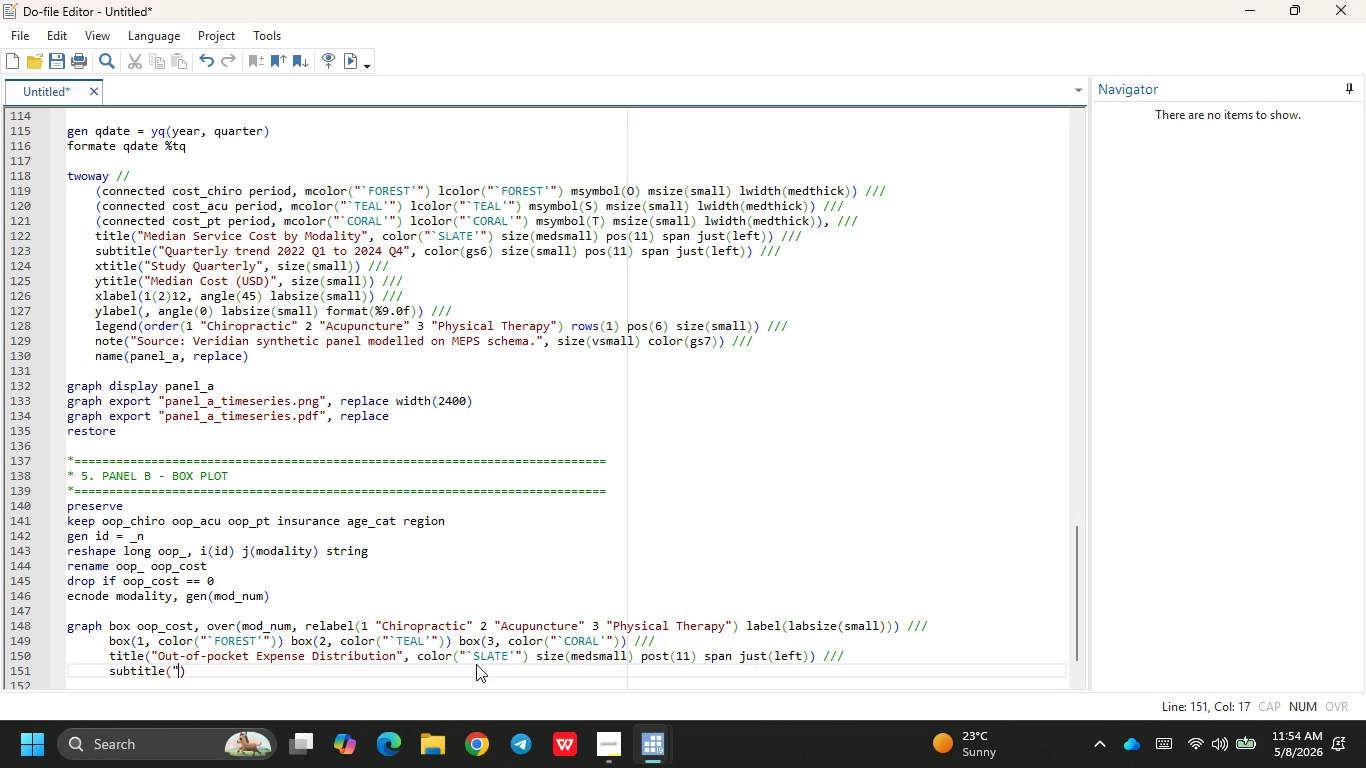 
key(Shift+ShiftRight)
 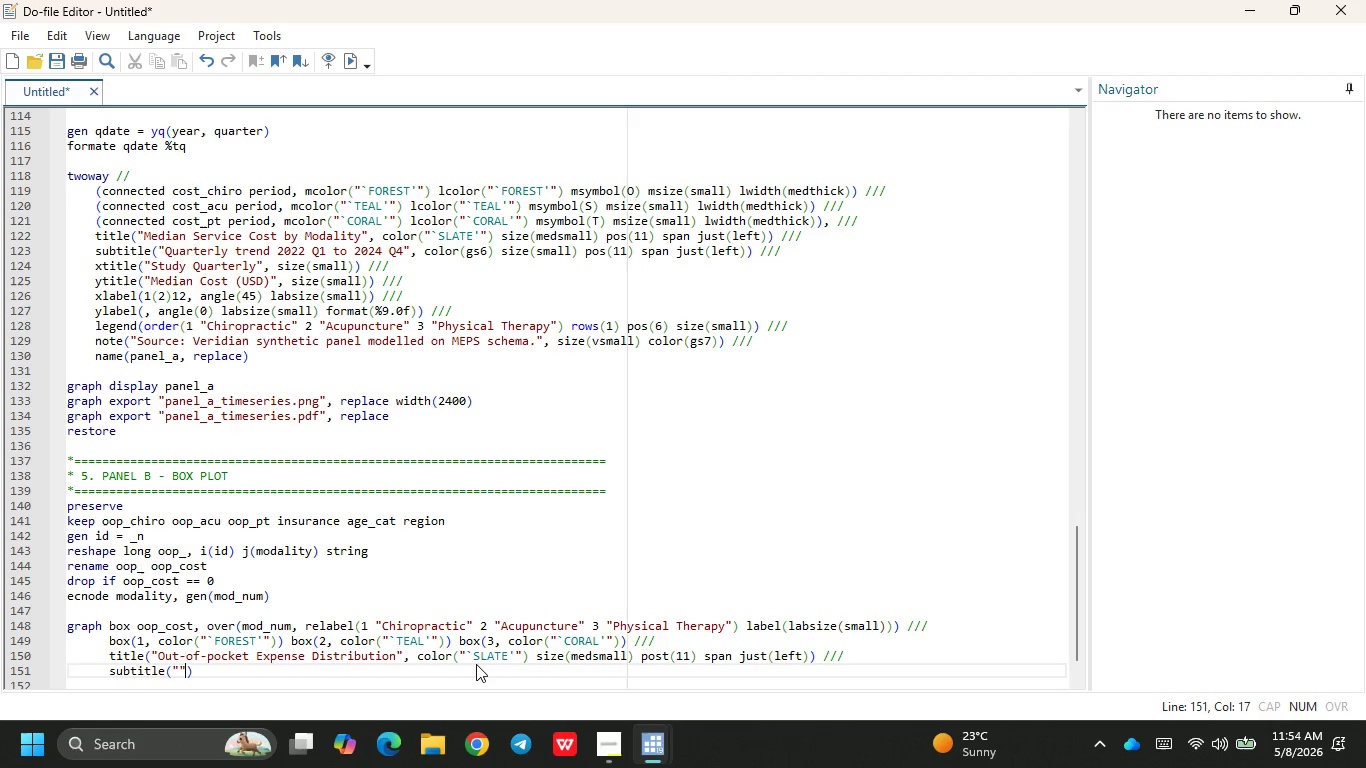 
key(Shift+Quote)
 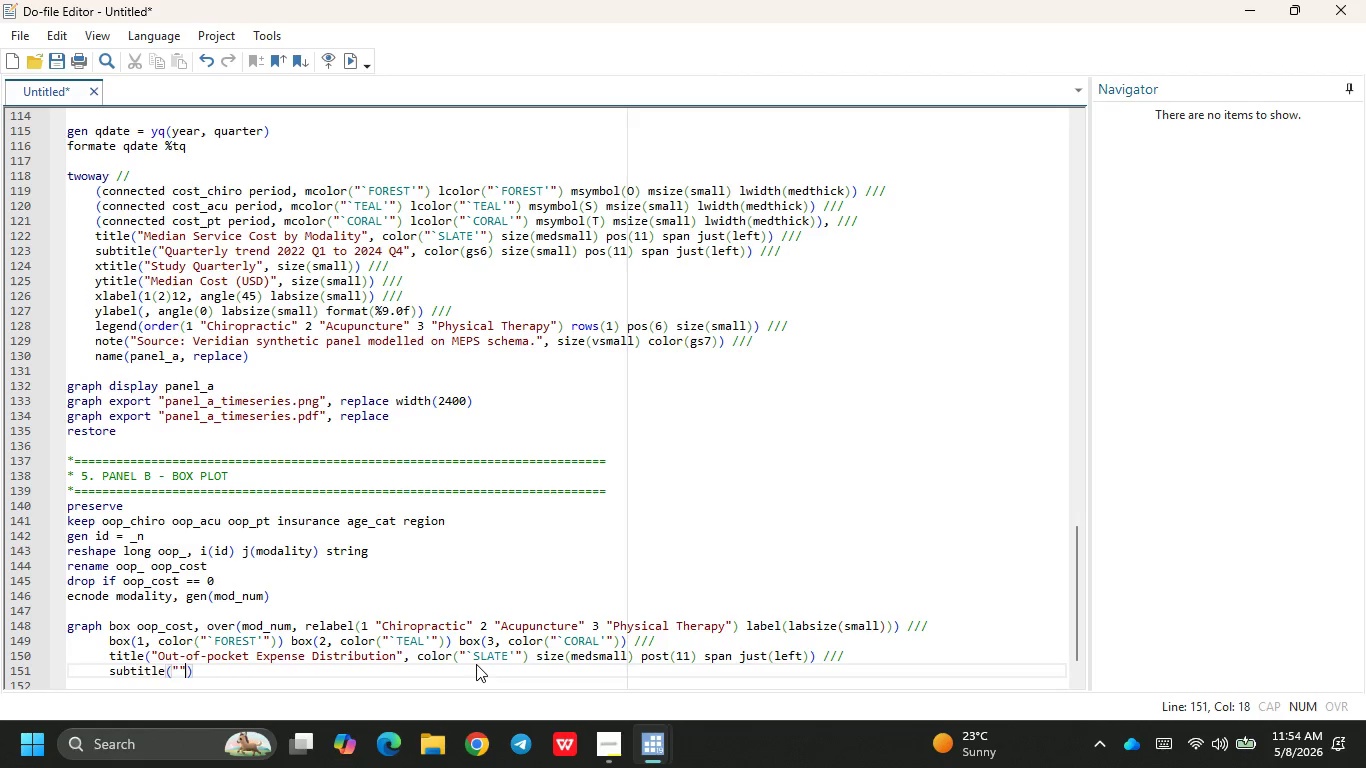 
key(ArrowLeft)
 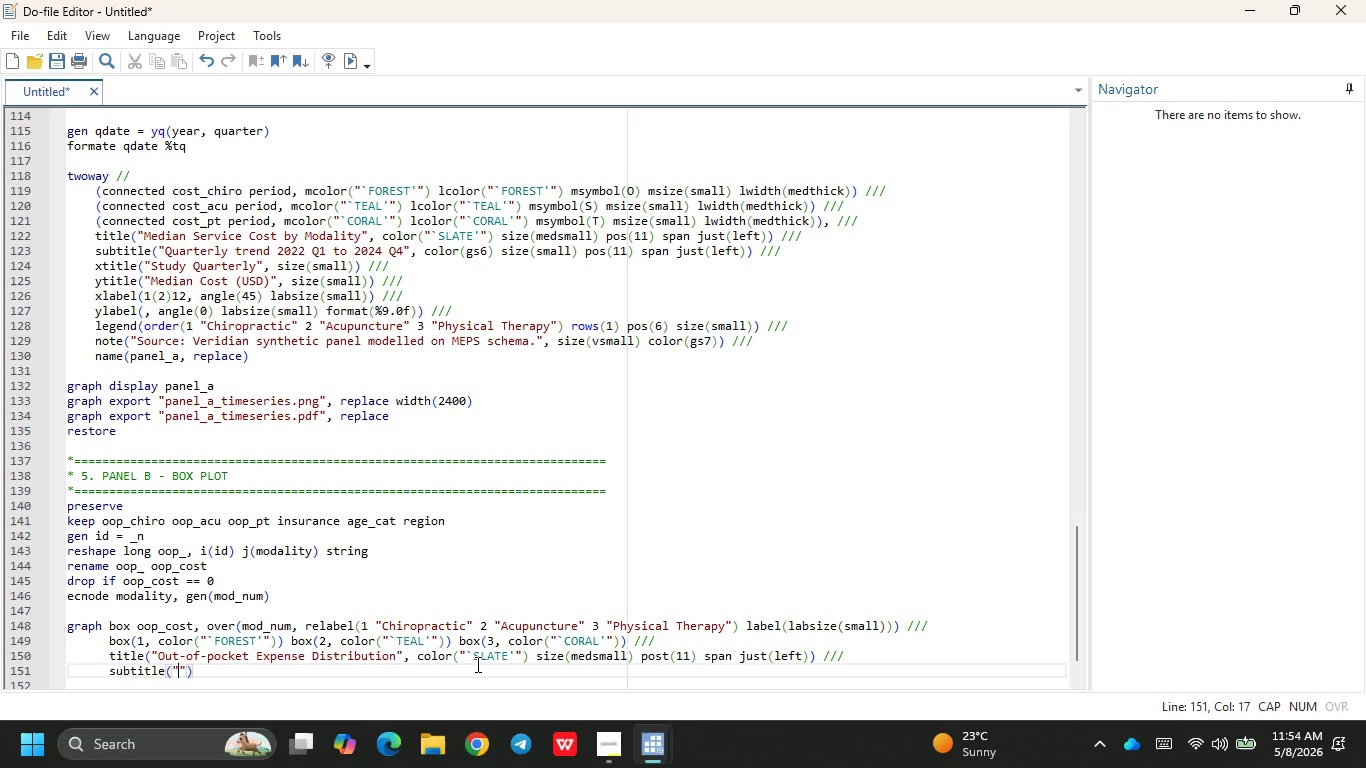 
type(Variance)
 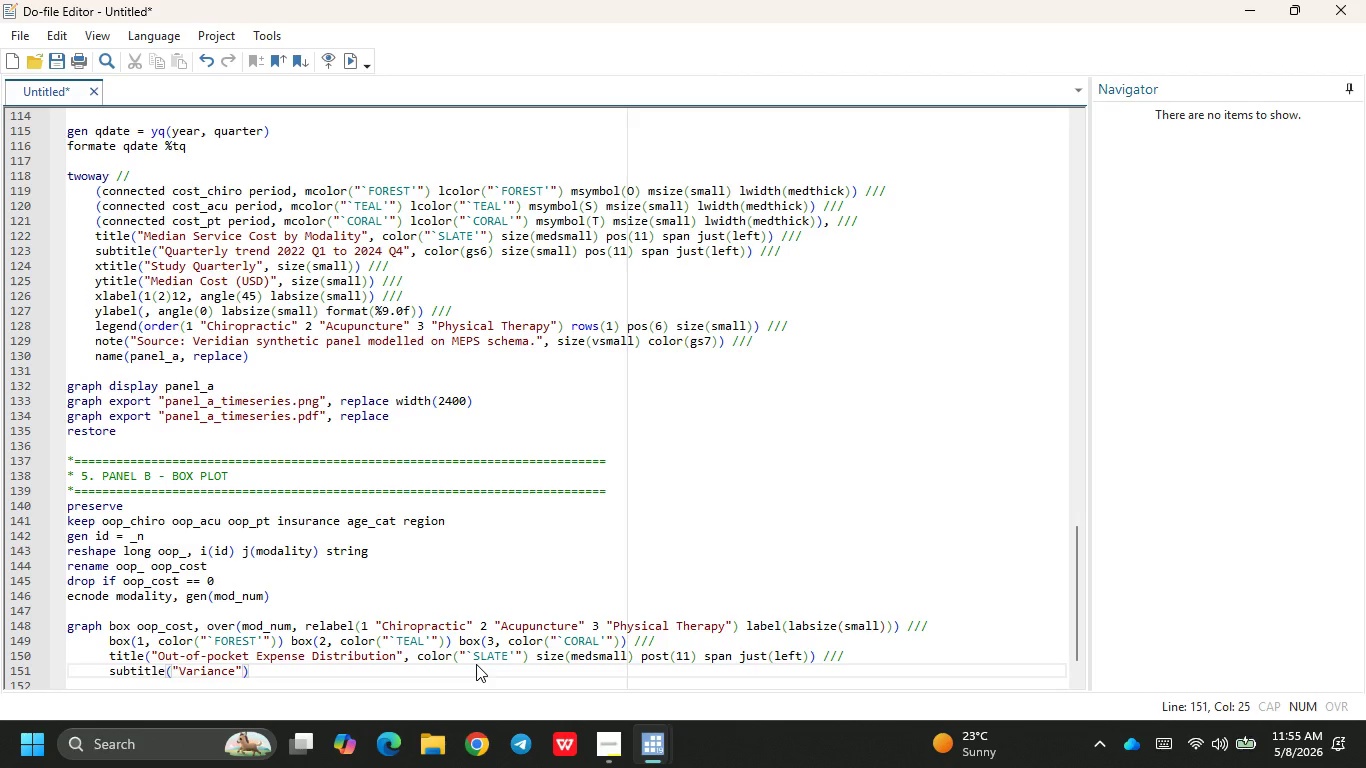 
wait(33.39)
 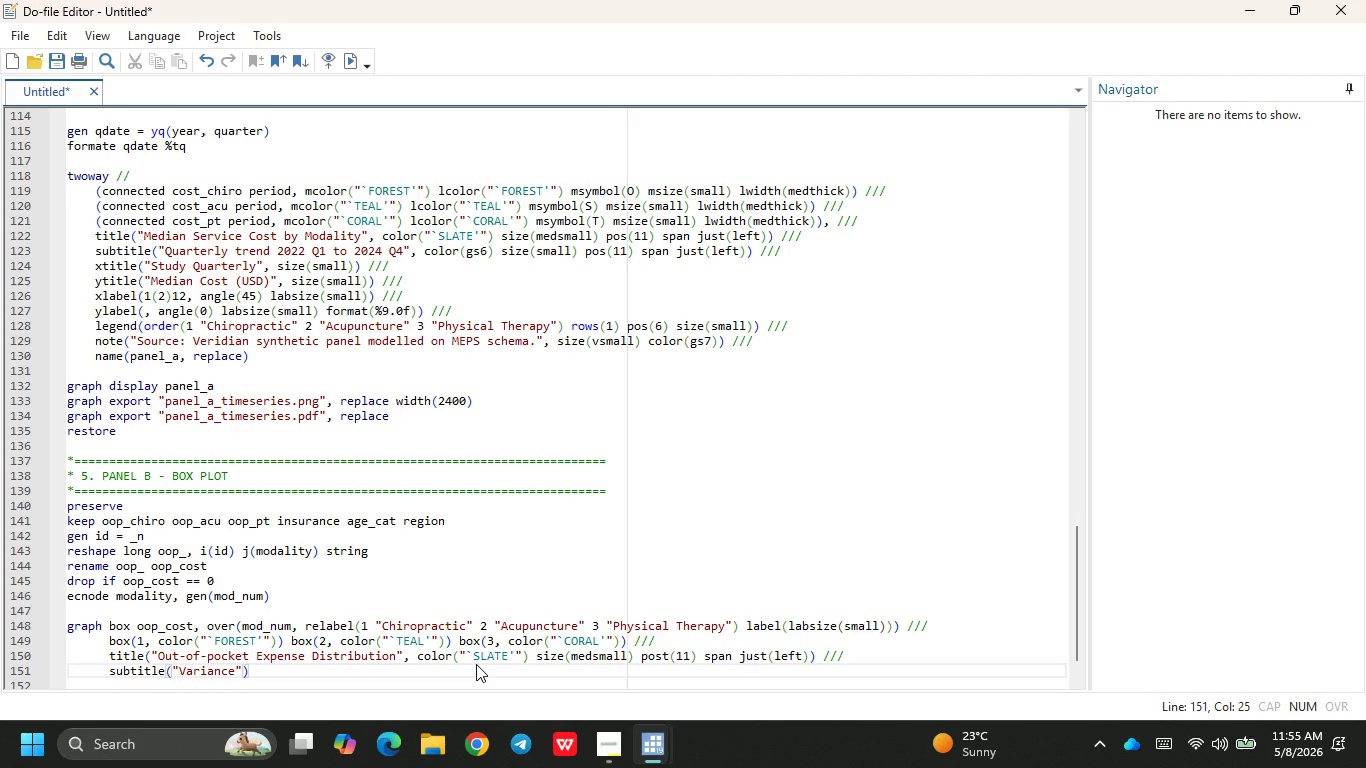 
type( in patient OOP costs by service modaling \)
key(Backspace)
key(Backspace)
key(Backspace)
key(Backspace)
type(ty)
 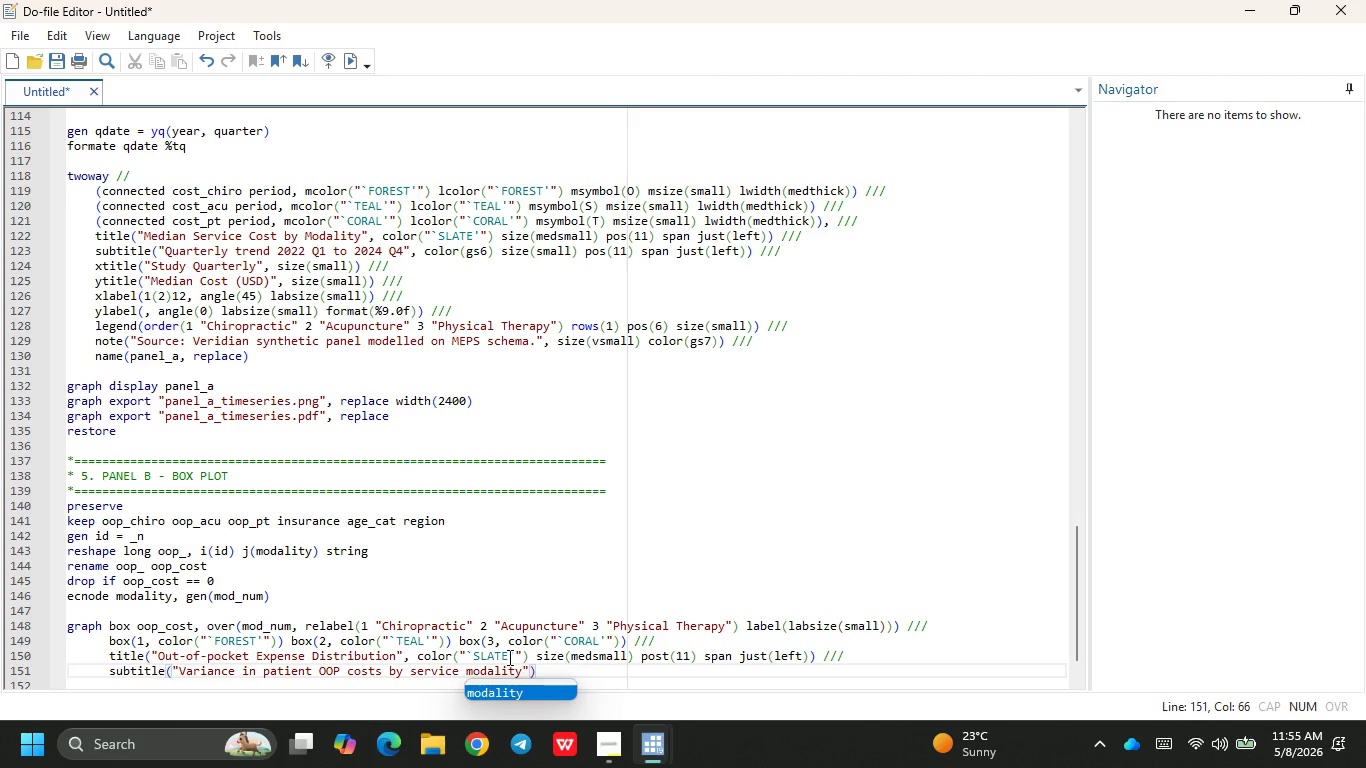 
key(ArrowRight)
 